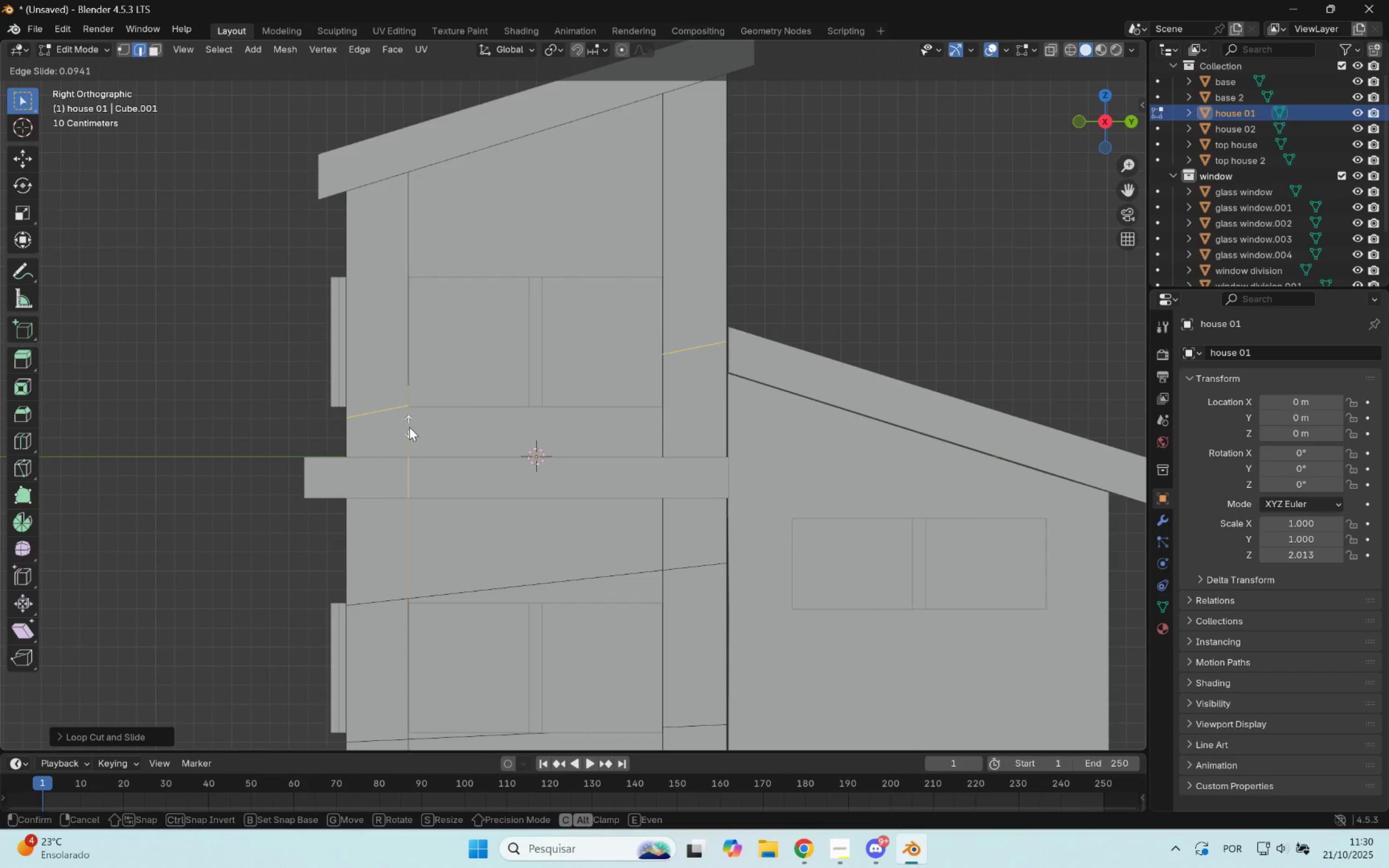 
left_click([409, 428])
 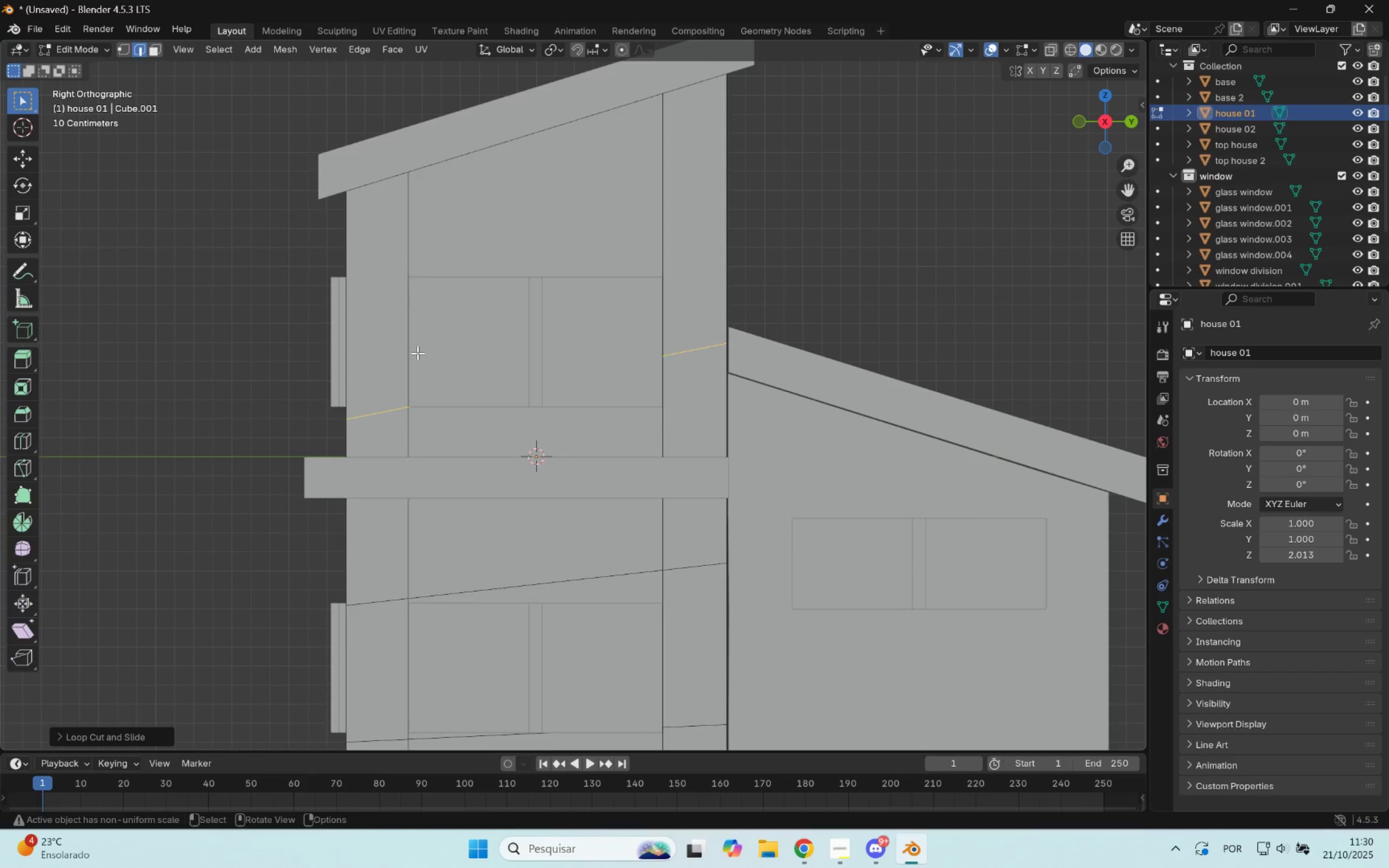 
key(Control+R)
 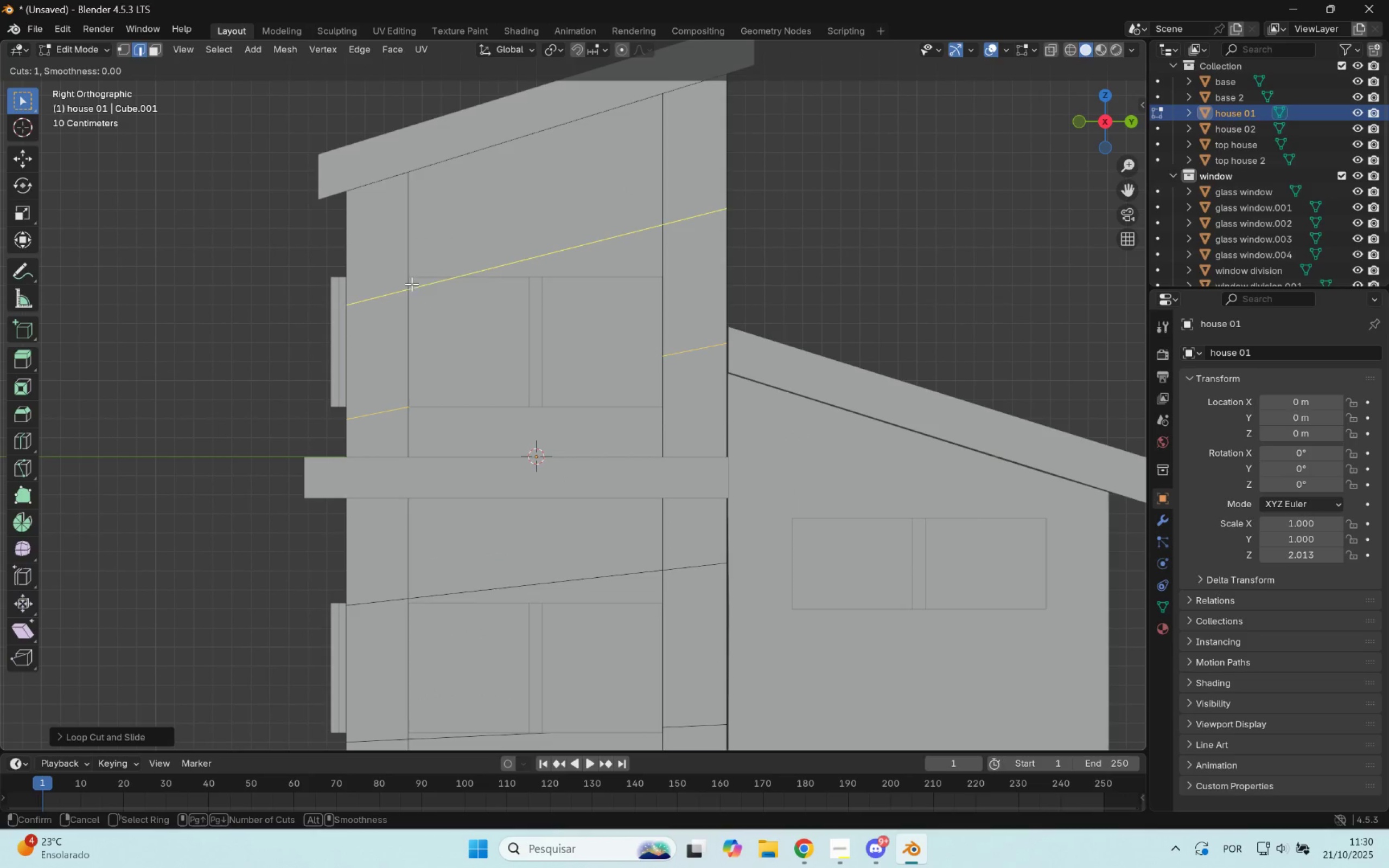 
left_click([411, 286])
 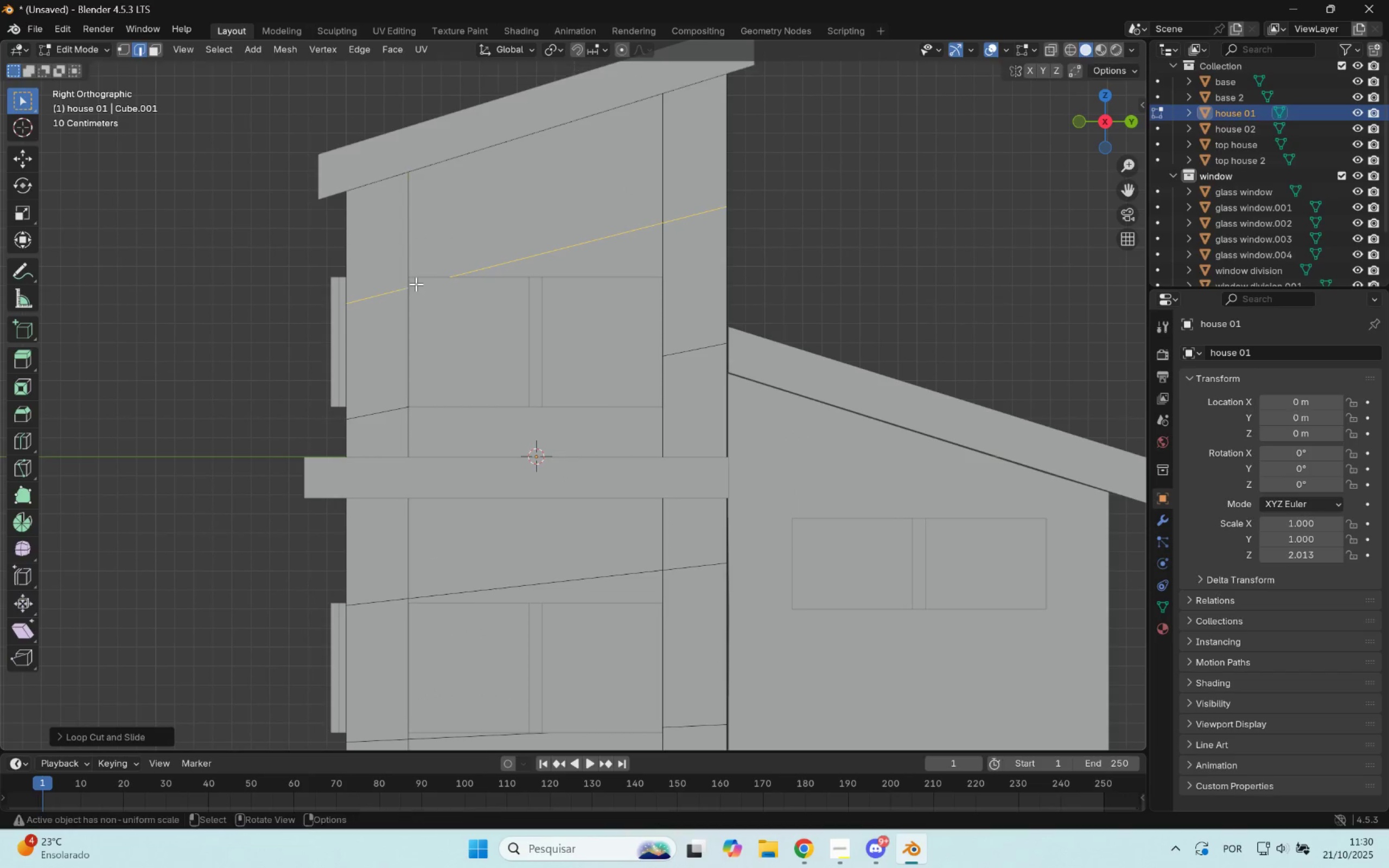 
scroll: coordinate [356, 333], scroll_direction: down, amount: 3.0
 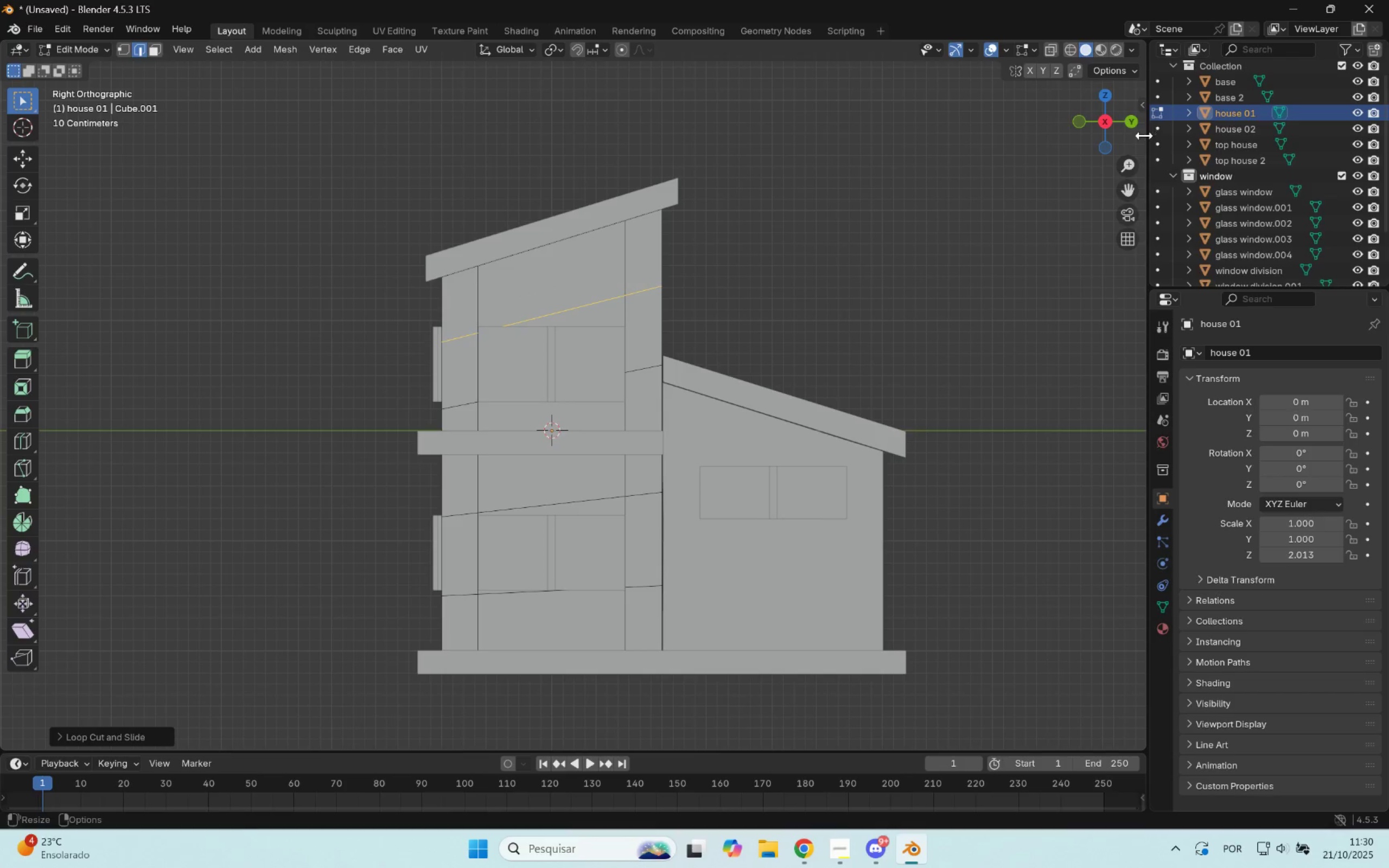 
left_click([1129, 122])
 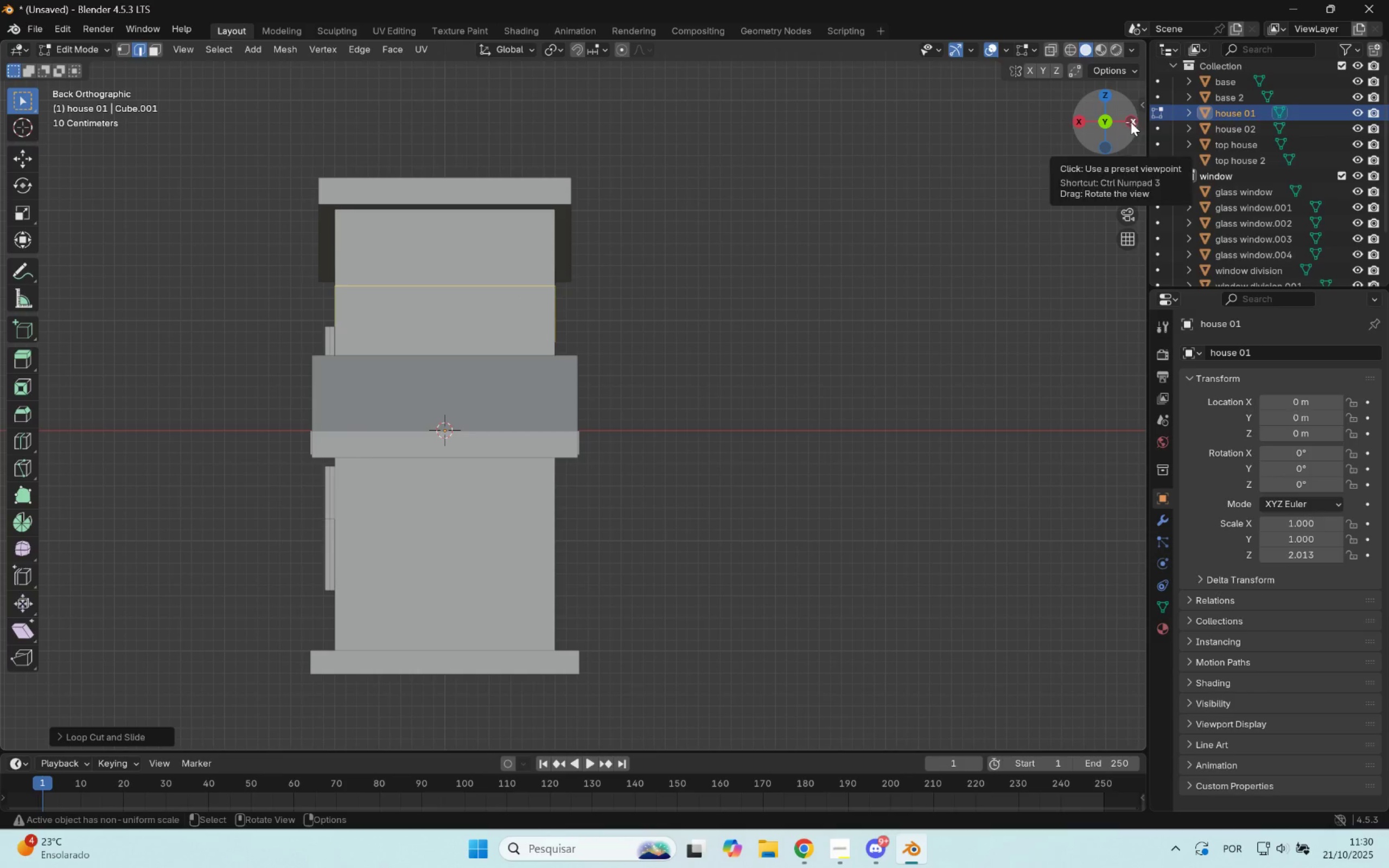 
left_click([1131, 122])
 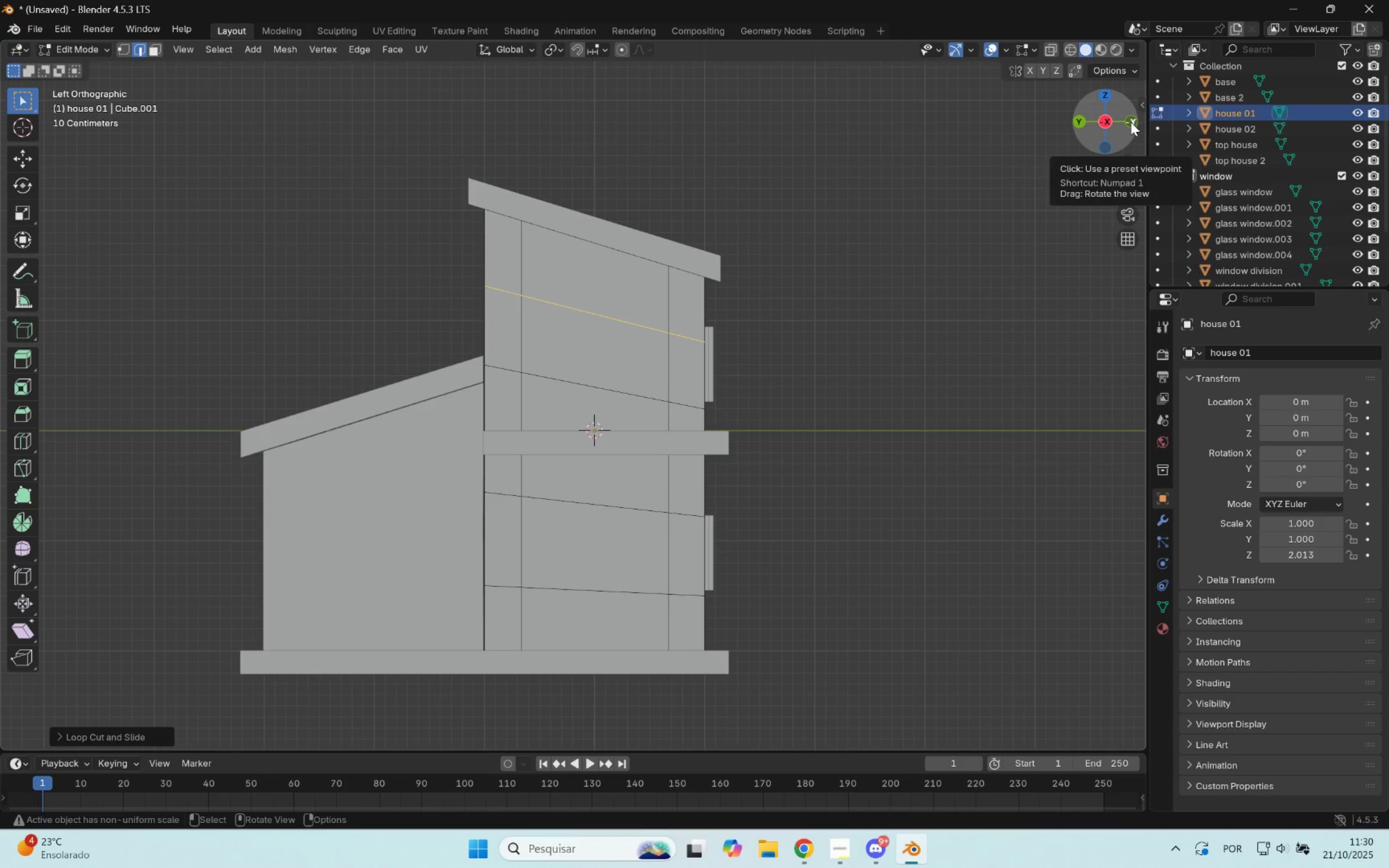 
left_click([1131, 122])
 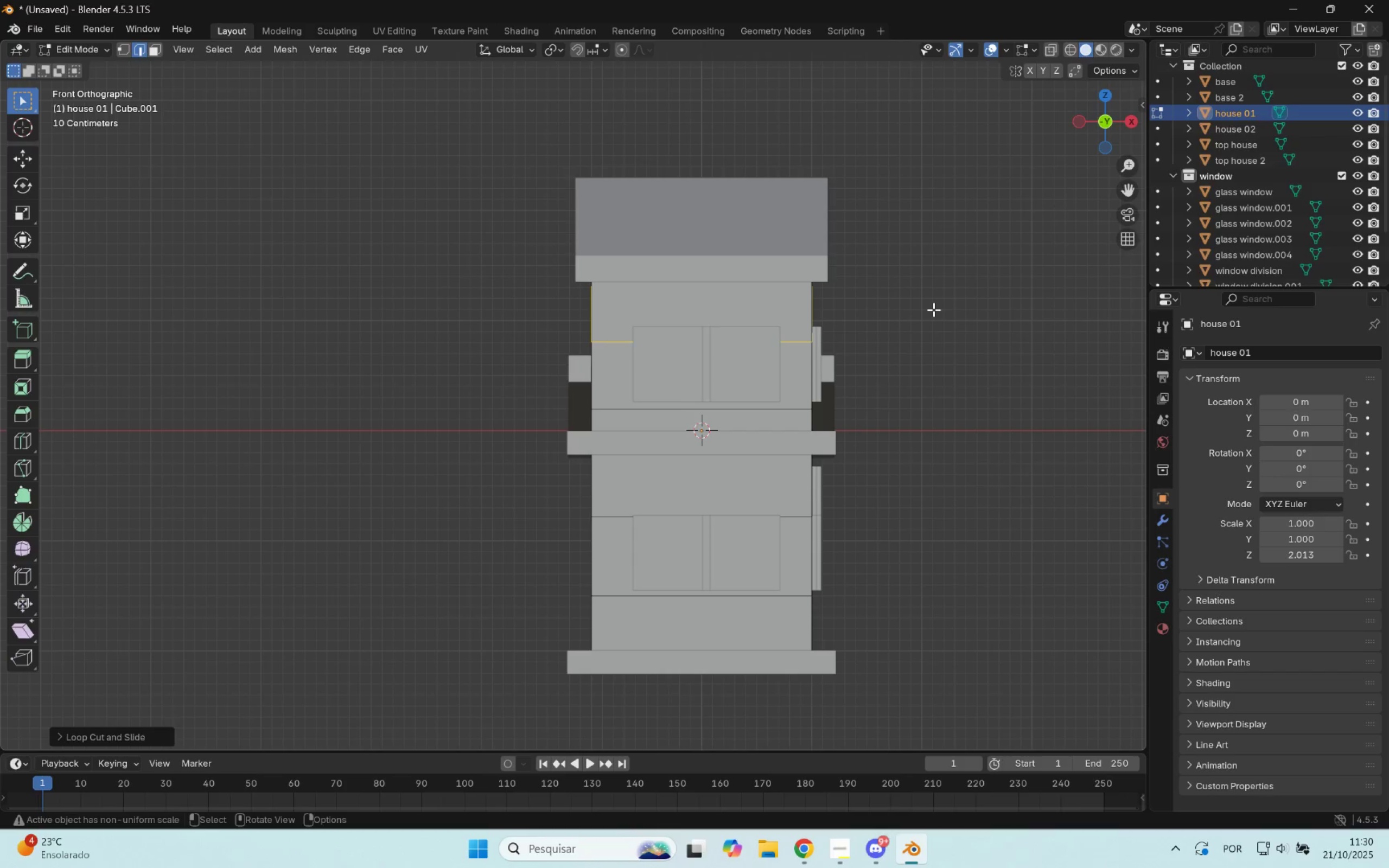 
scroll: coordinate [798, 409], scroll_direction: up, amount: 4.0
 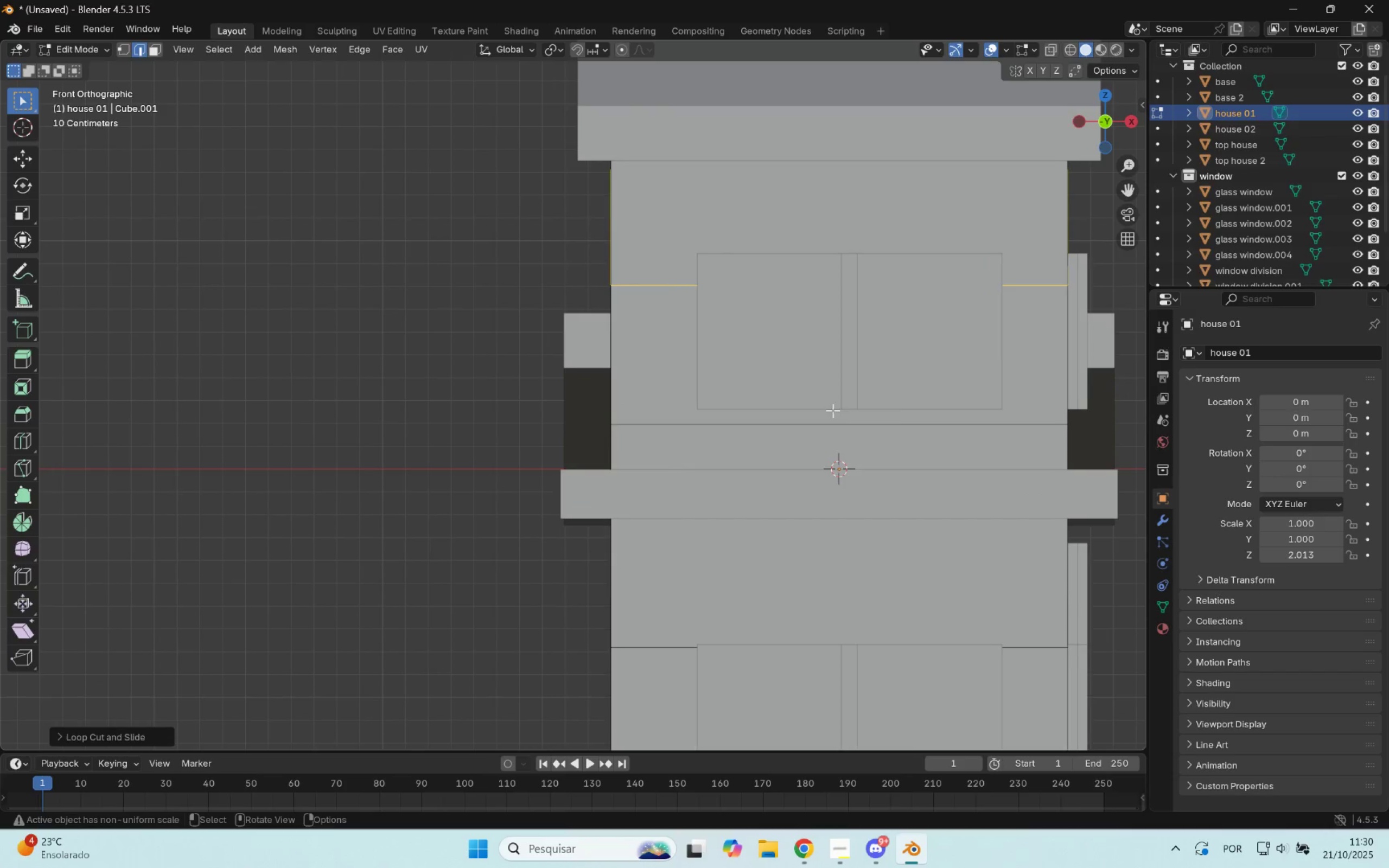 
hold_key(key=ShiftLeft, duration=0.73)
 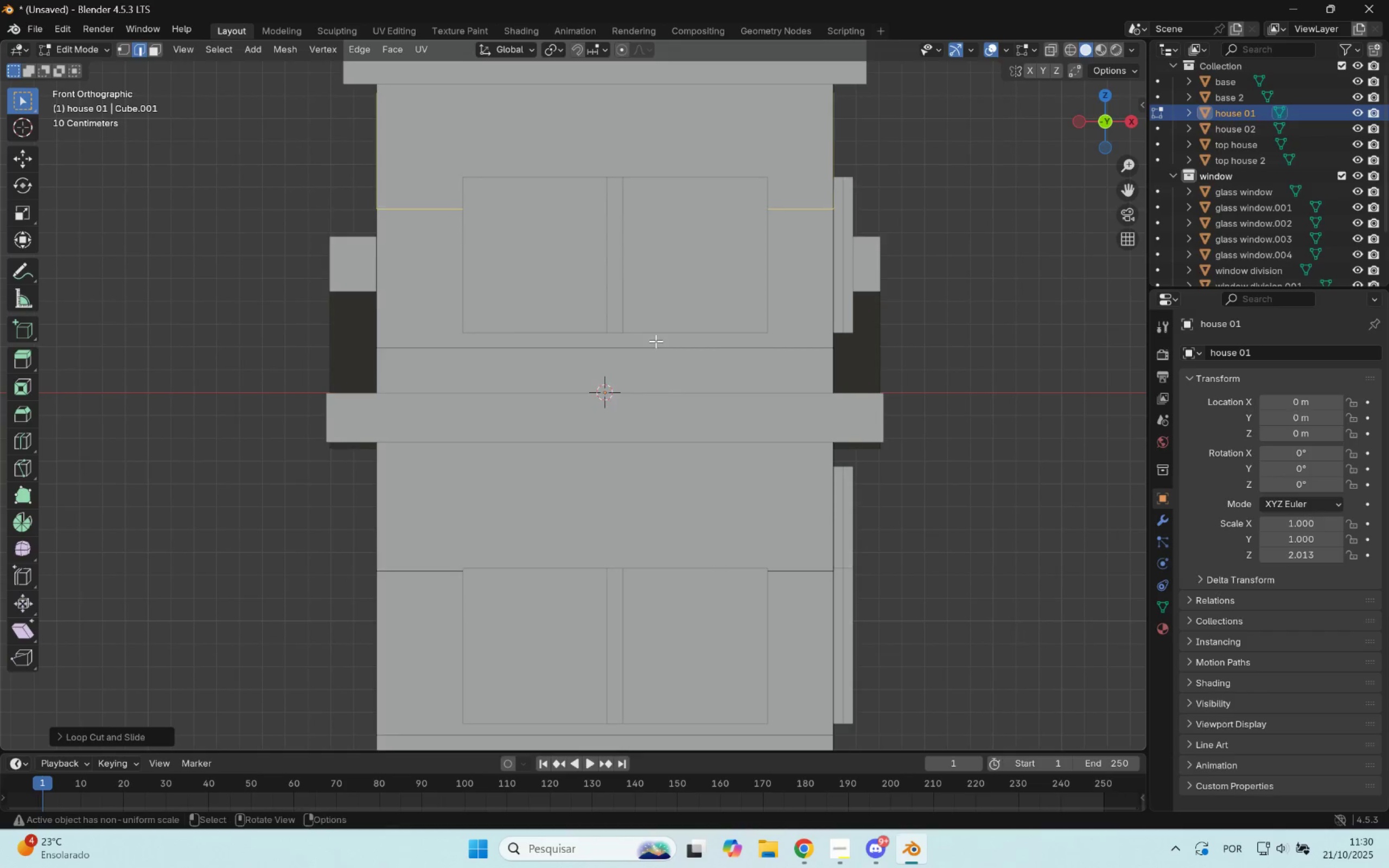 
scroll: coordinate [658, 341], scroll_direction: down, amount: 2.0
 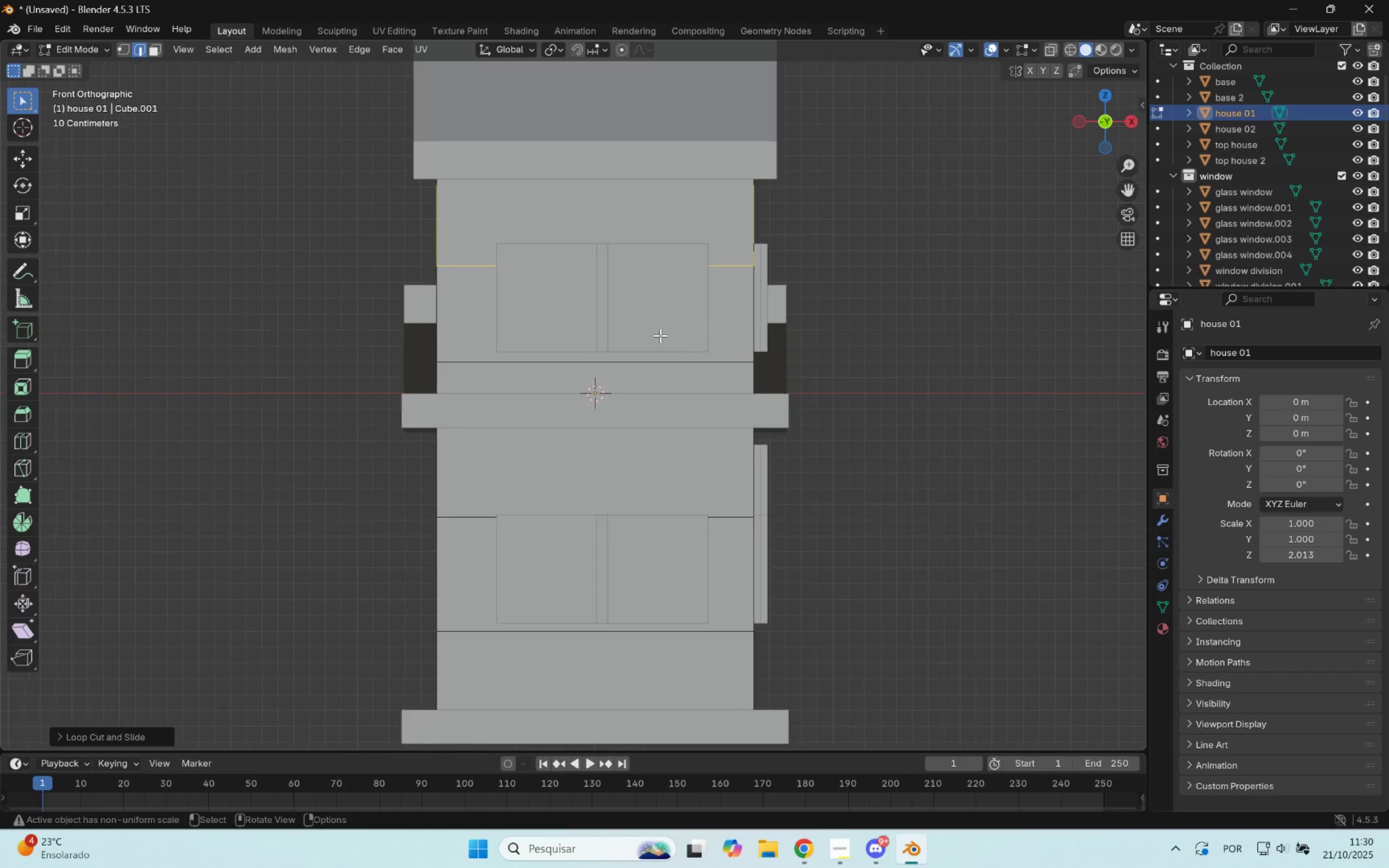 
key(Control+R)
 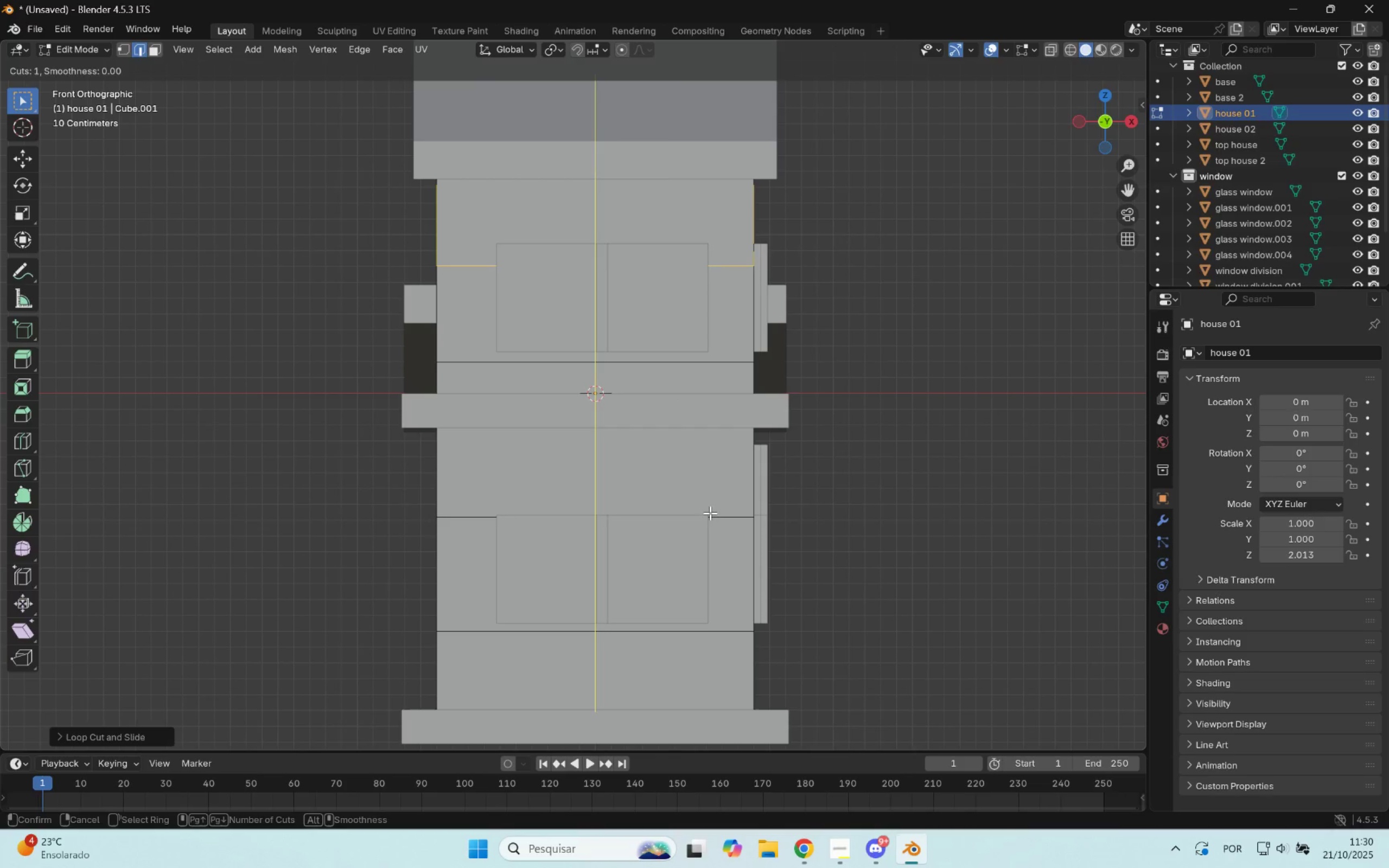 
left_click([708, 513])
 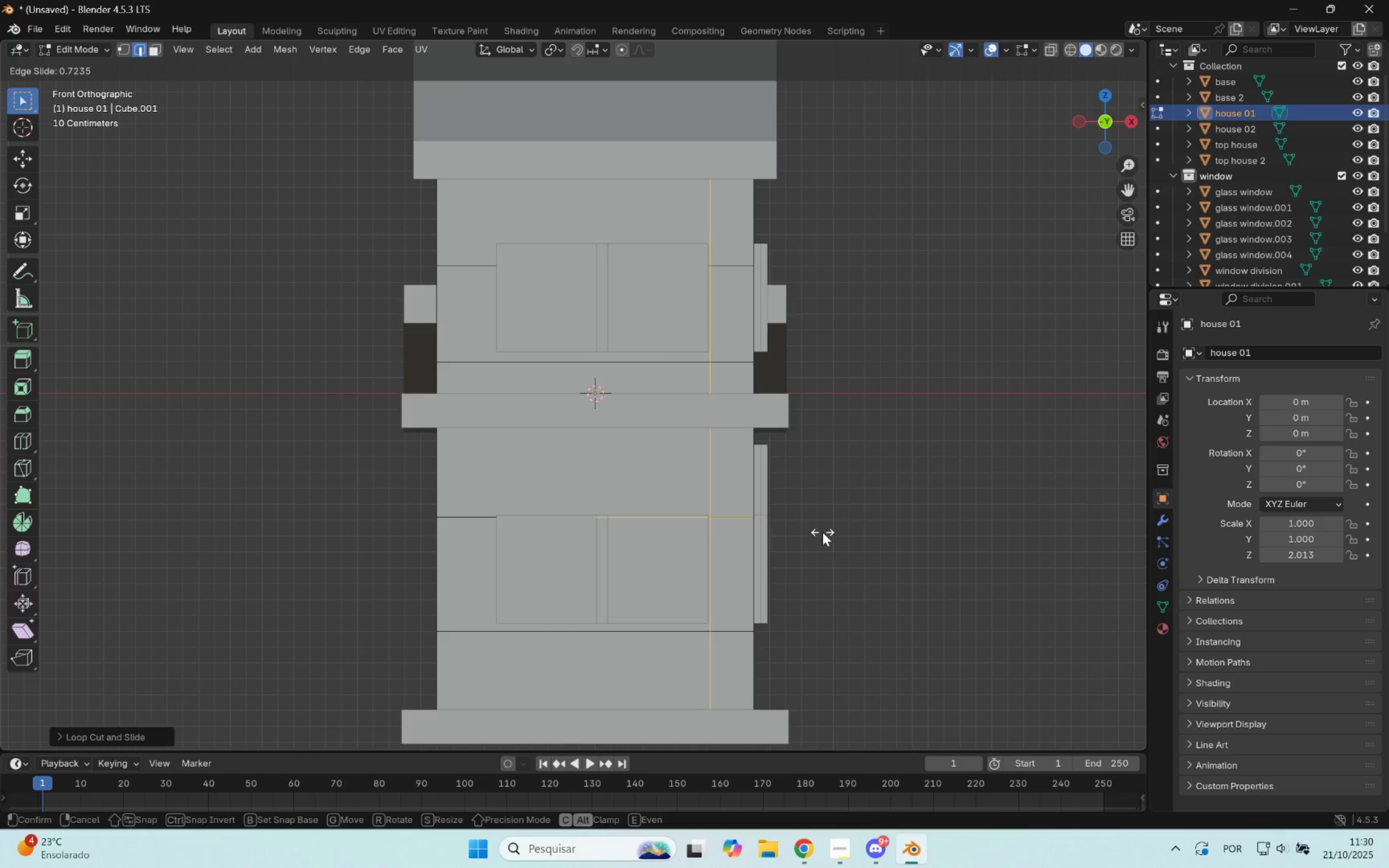 
hold_key(key=ShiftLeft, duration=1.1)
left_click([820, 533])
 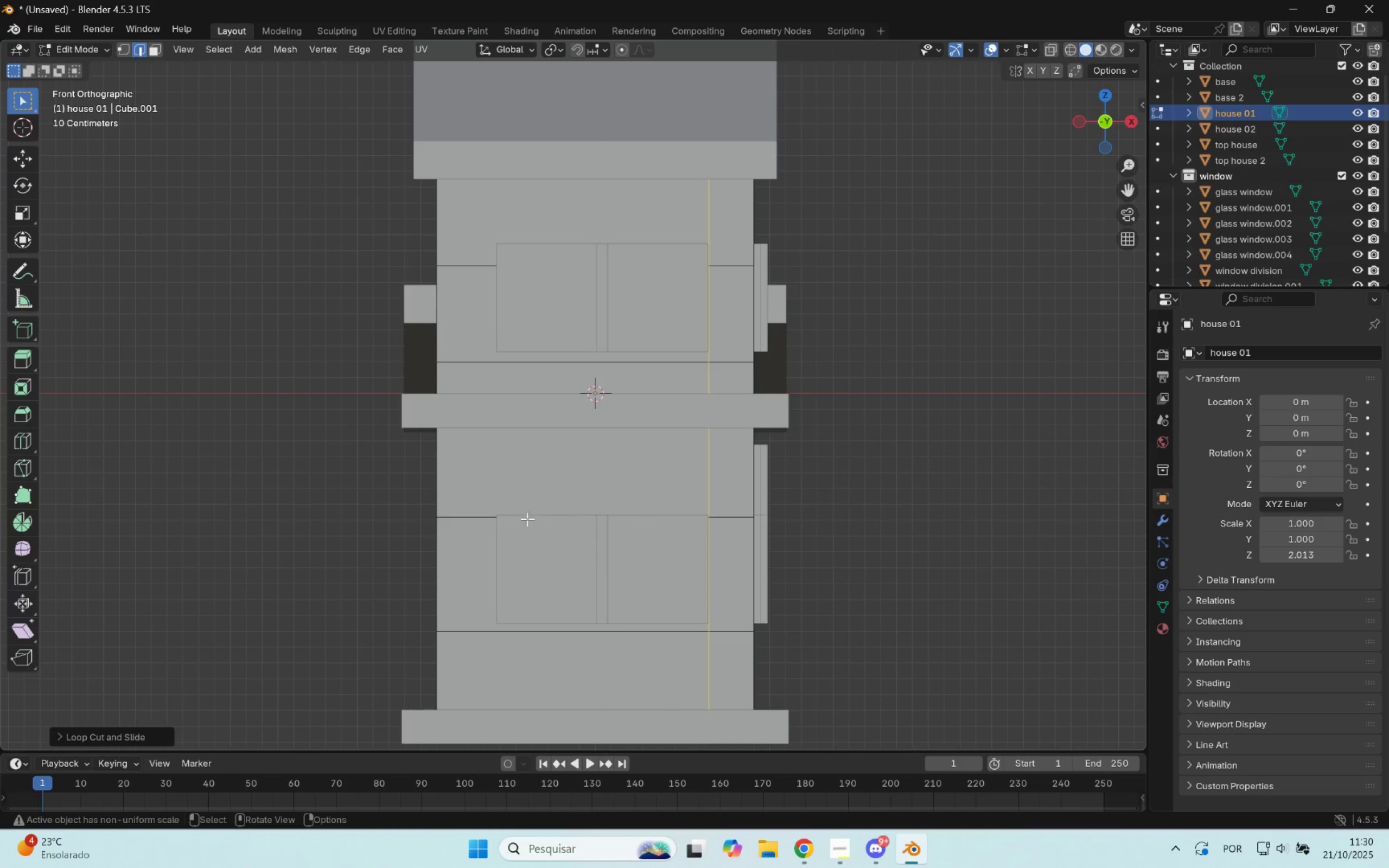 
key(Control+R)
 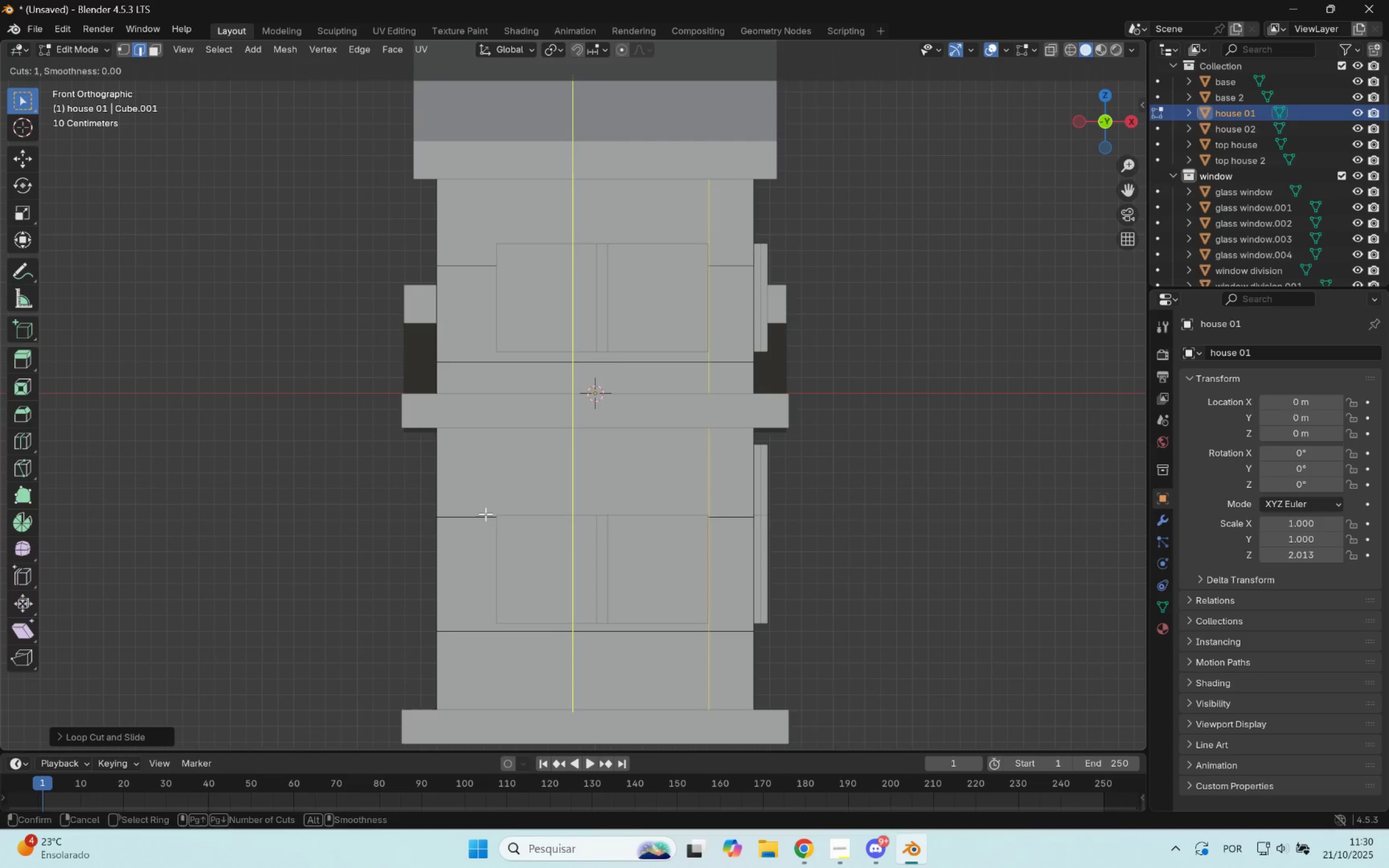 
left_click([486, 514])
 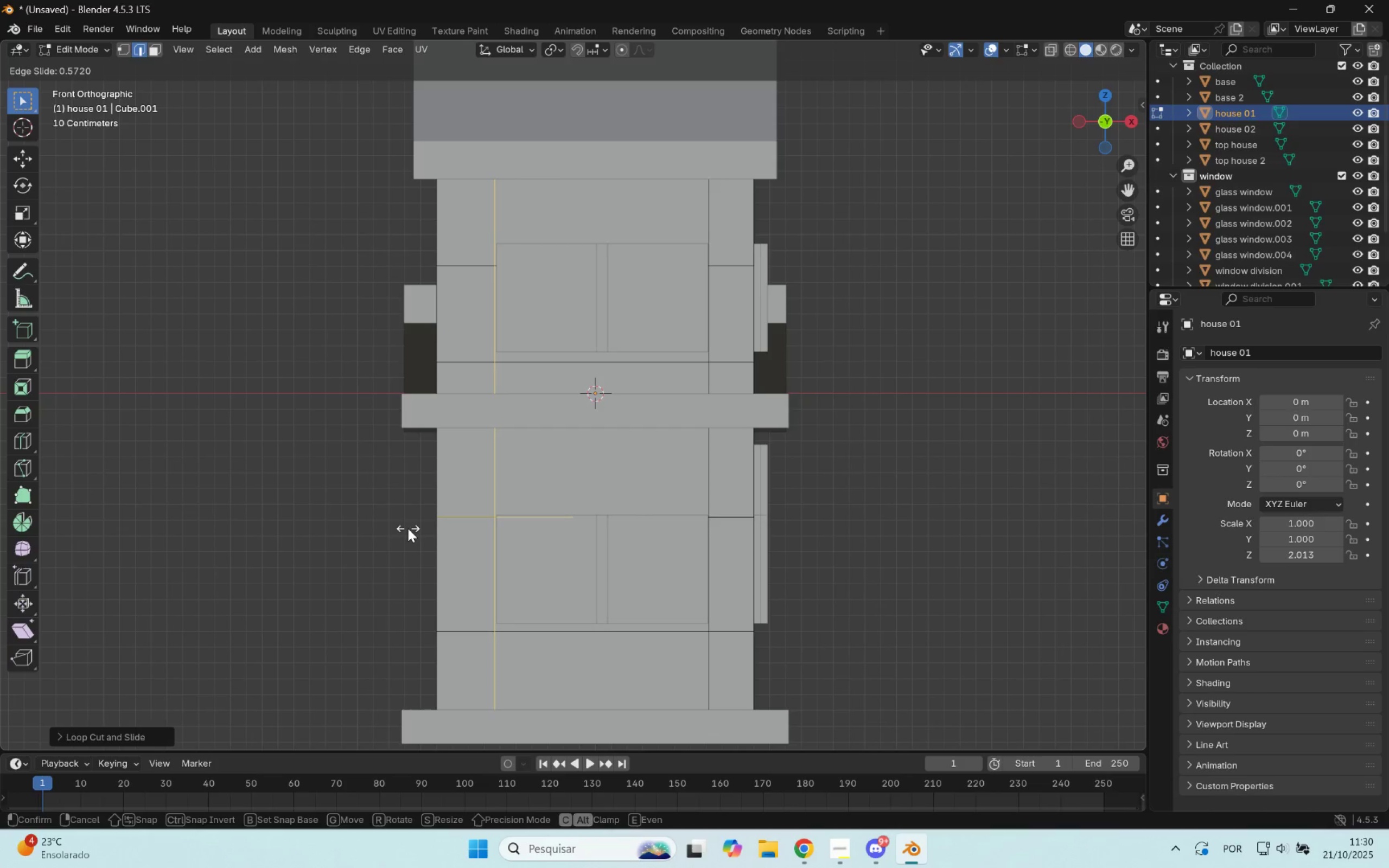 
hold_key(key=ShiftLeft, duration=1.53)
 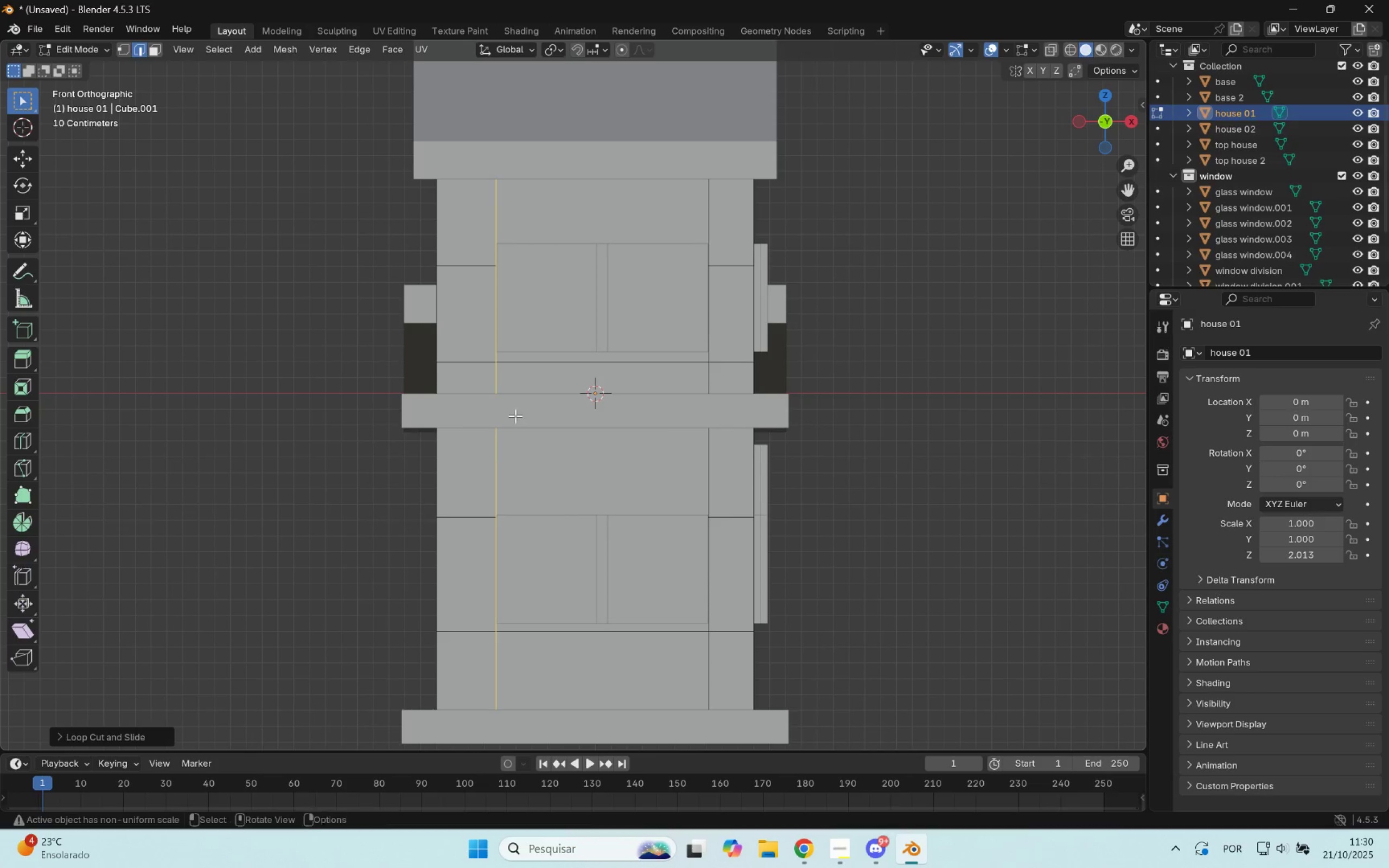 
hold_key(key=ShiftLeft, duration=0.46)
left_click([403, 528])
 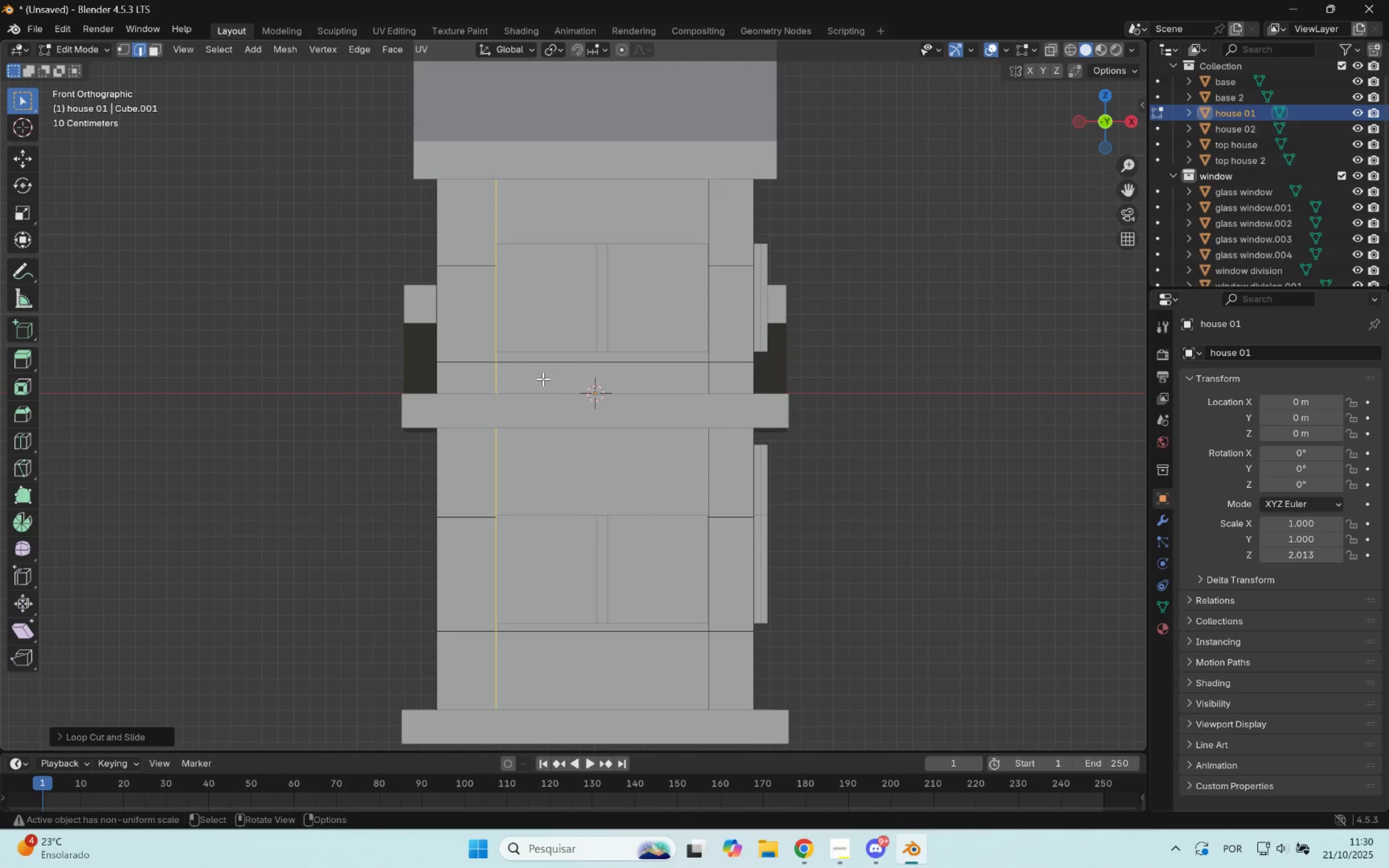 
scroll: coordinate [577, 348], scroll_direction: up, amount: 4.0
 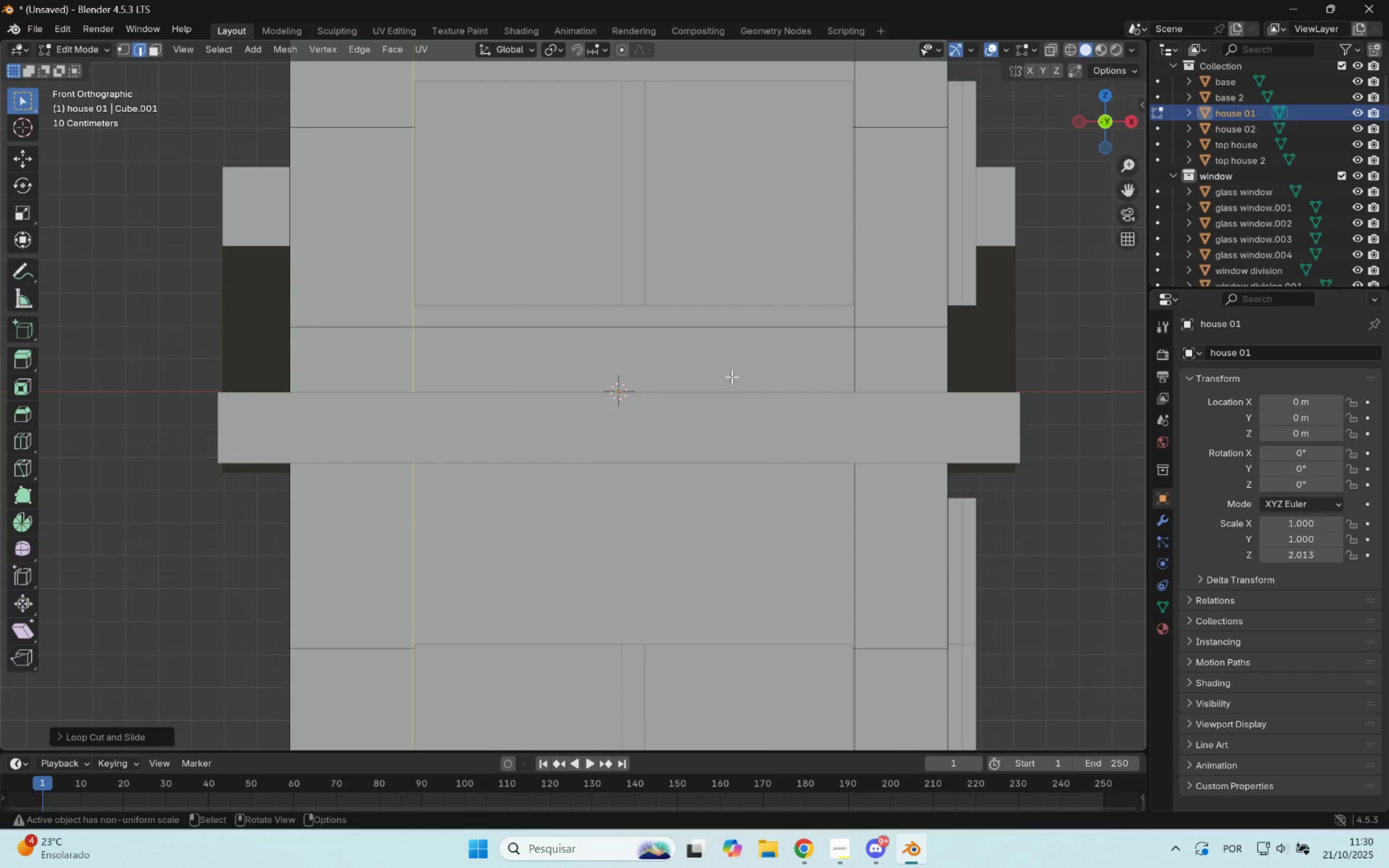 
key(Tab)
 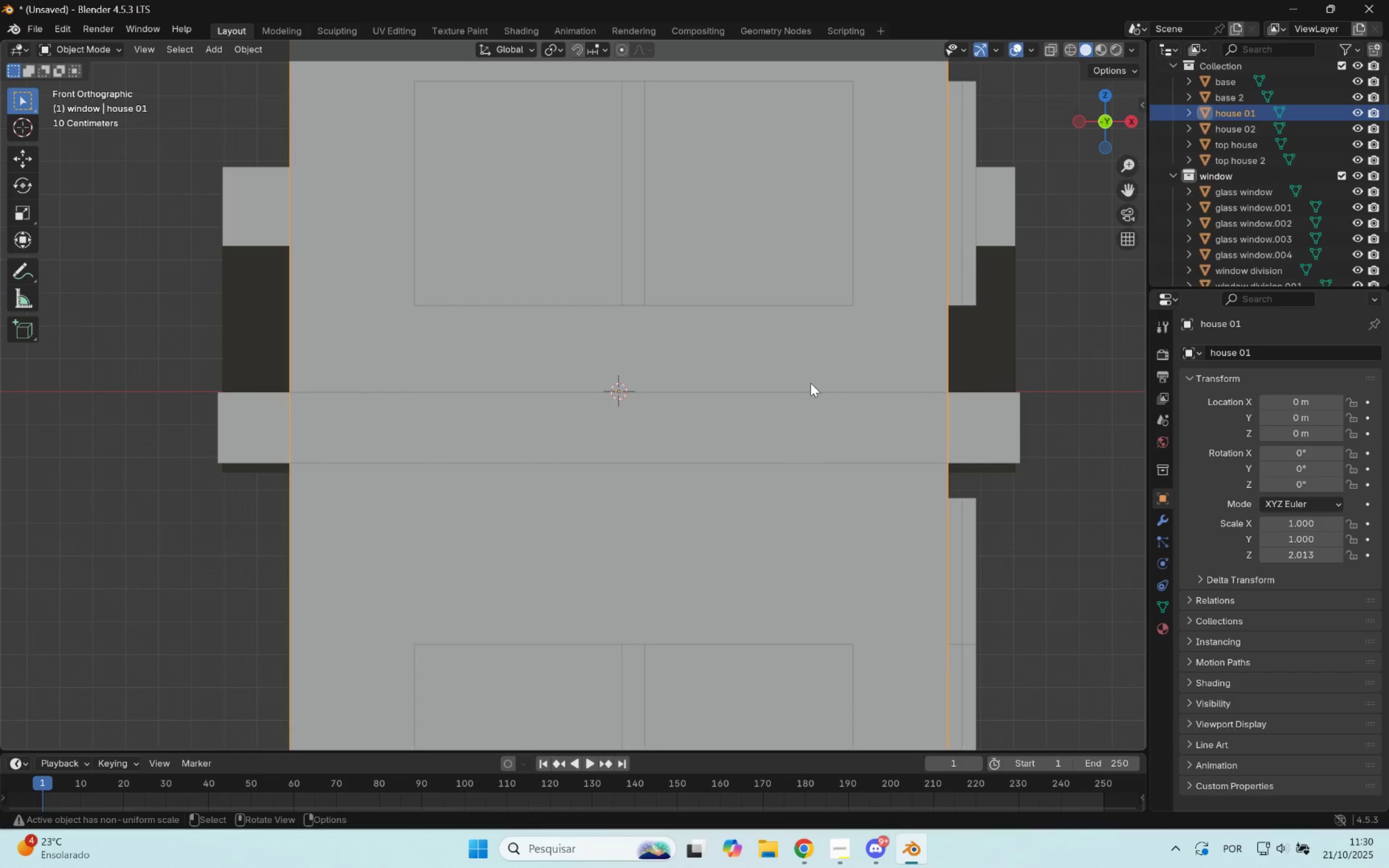 
key(Tab)
 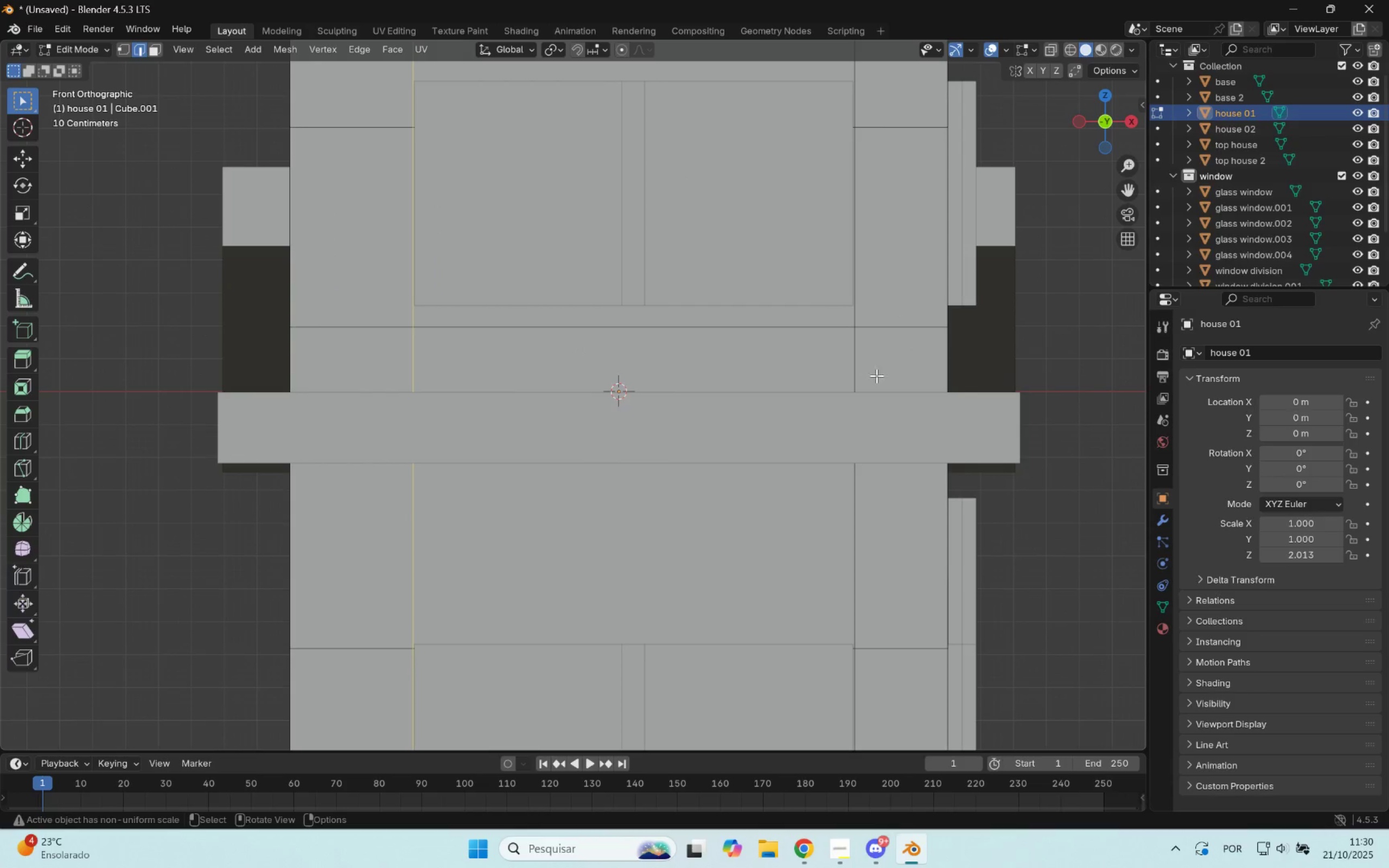 
key(1)
 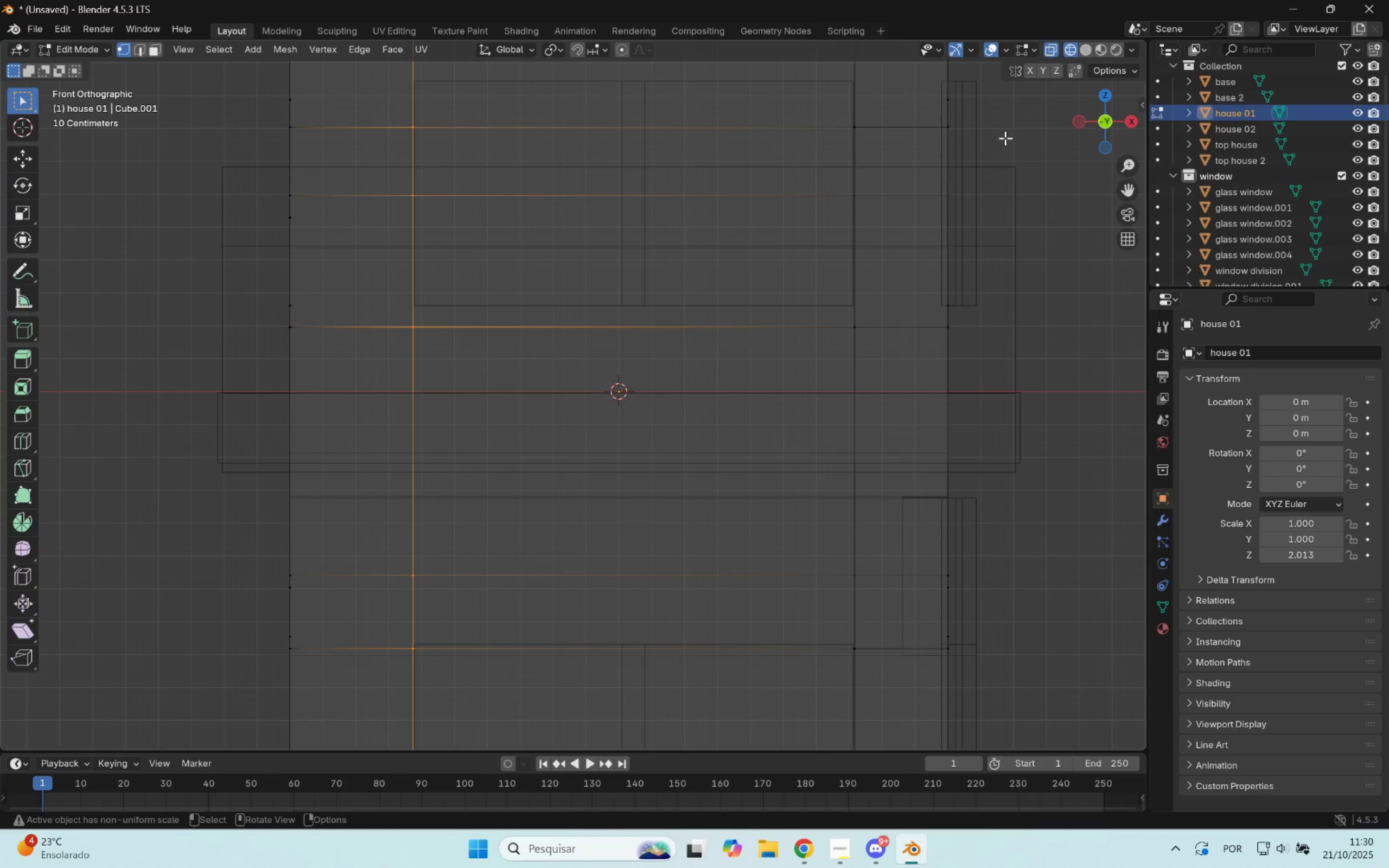 
left_click_drag(start_coordinate=[885, 370], to_coordinate=[837, 324])
 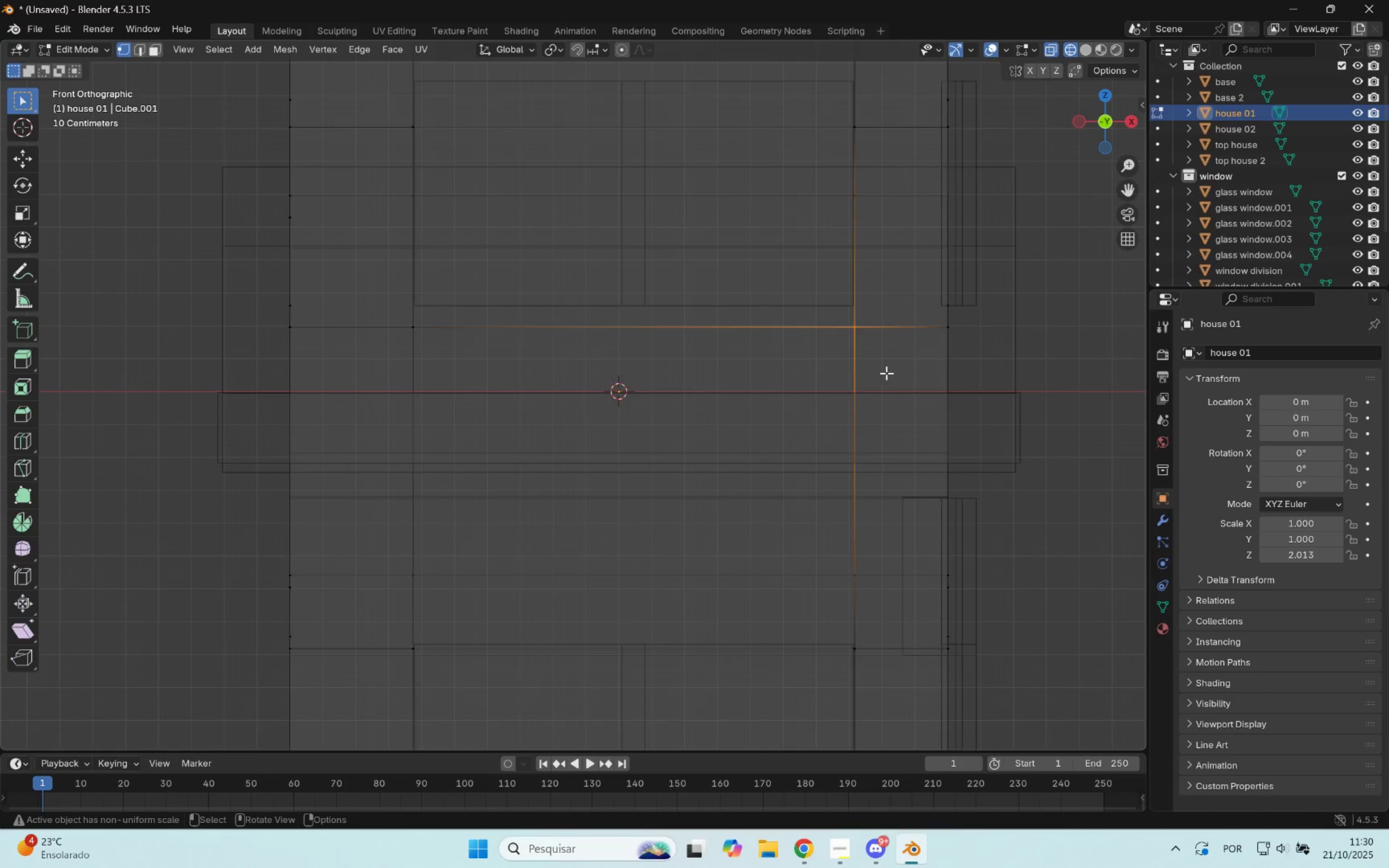 
scroll: coordinate [907, 378], scroll_direction: up, amount: 3.0
 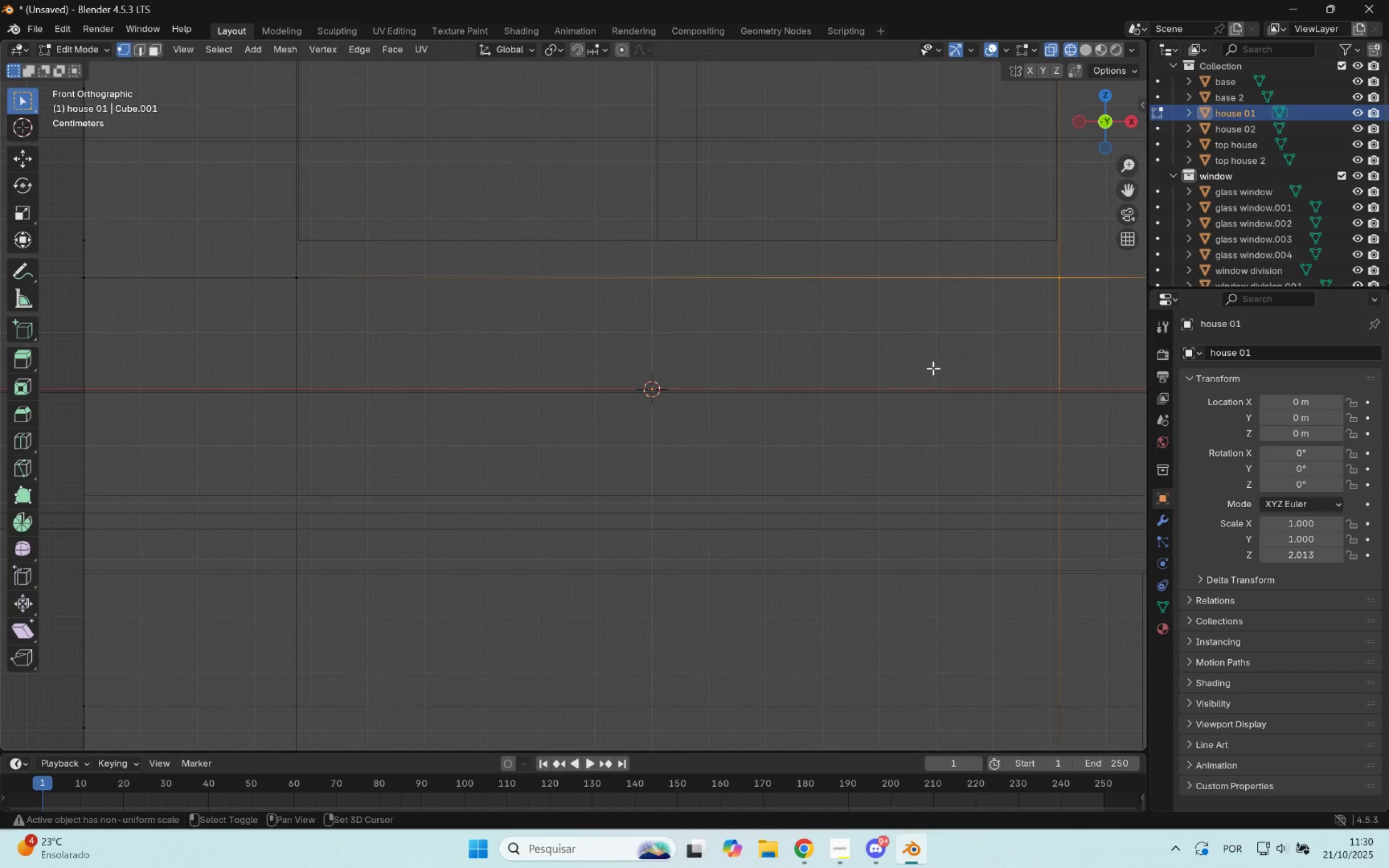 
hold_key(key=ShiftLeft, duration=0.76)
 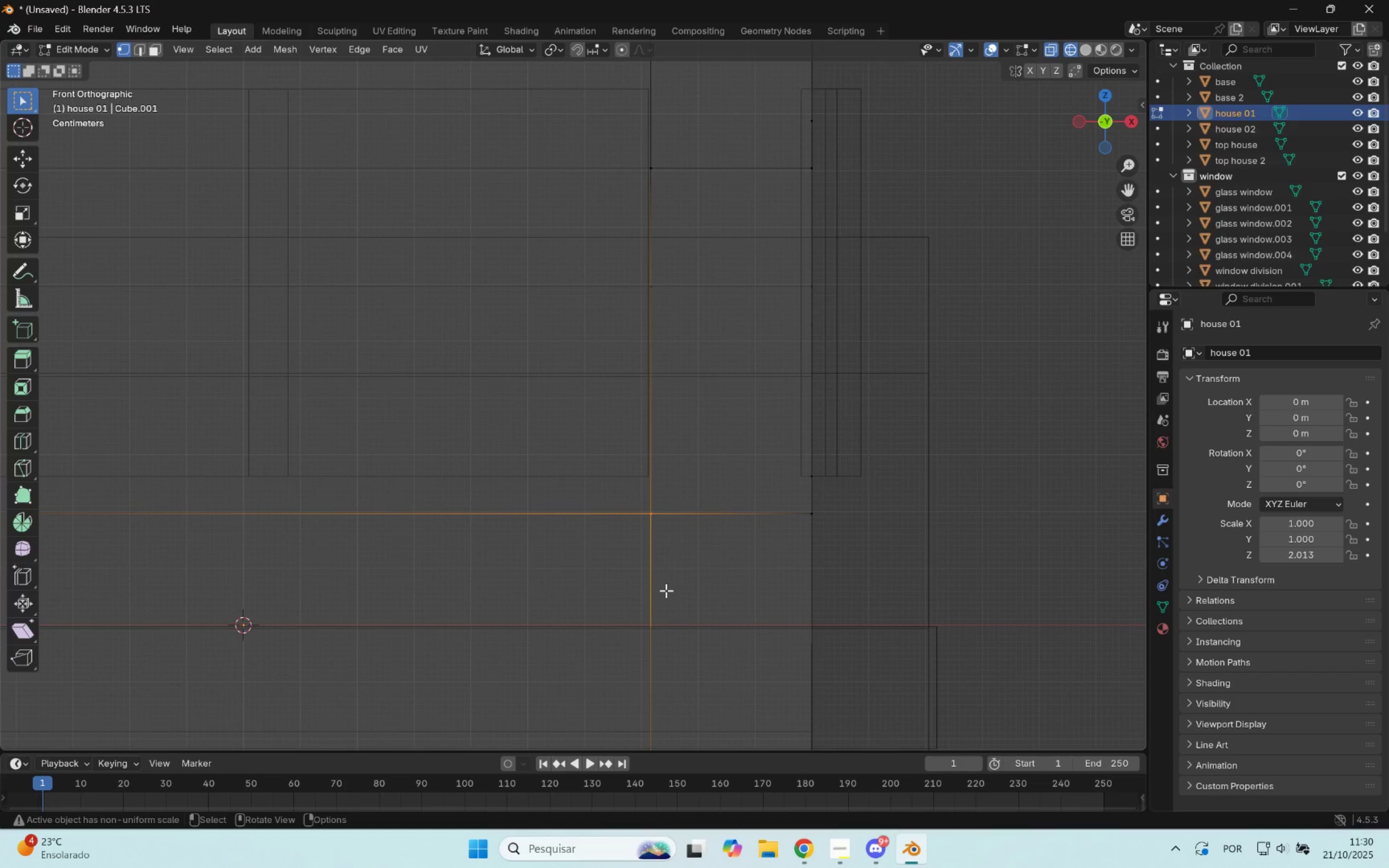 
scroll: coordinate [666, 591], scroll_direction: down, amount: 2.0
 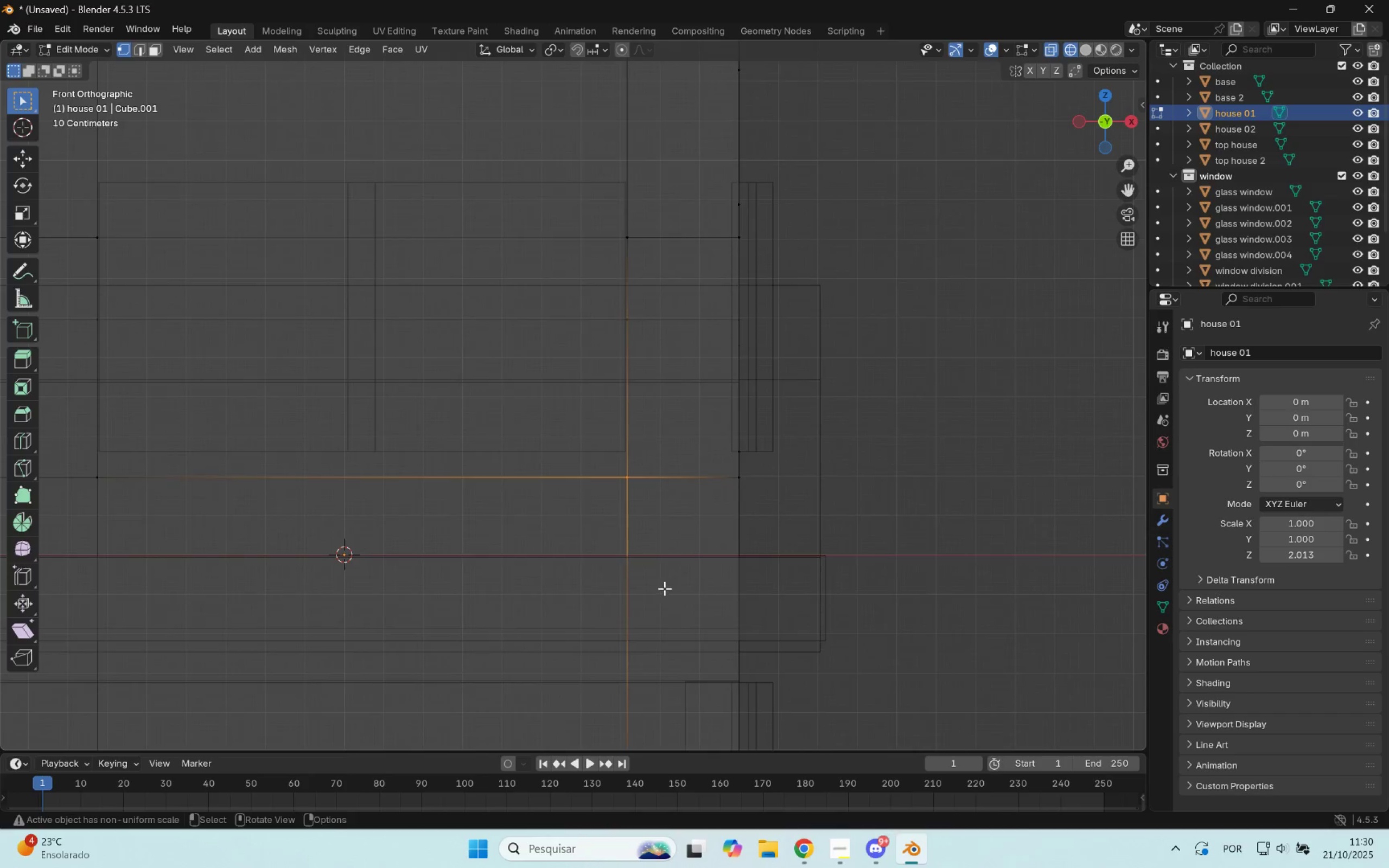 
hold_key(key=ShiftLeft, duration=1.05)
 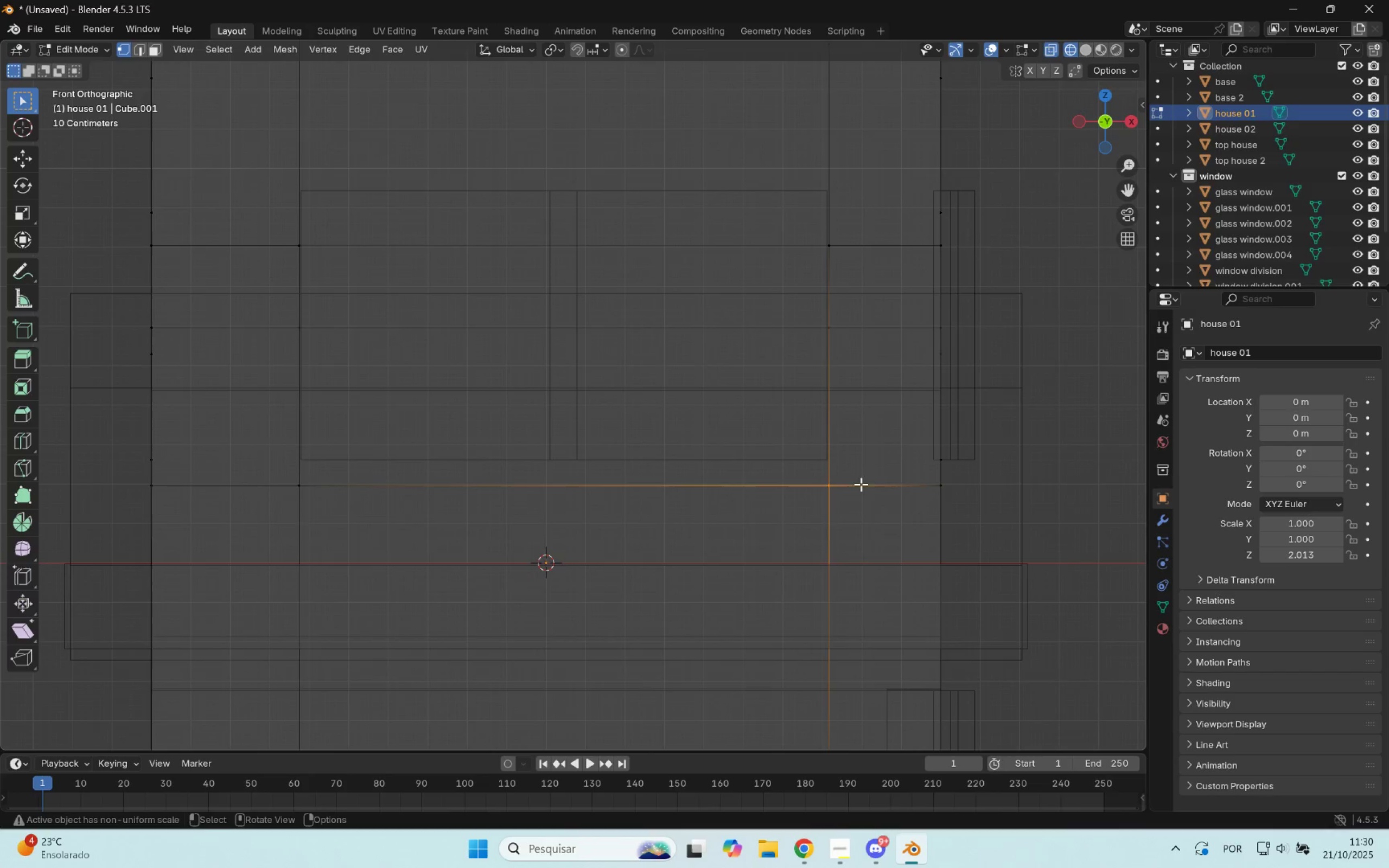 
left_click_drag(start_coordinate=[853, 471], to_coordinate=[270, 516])
 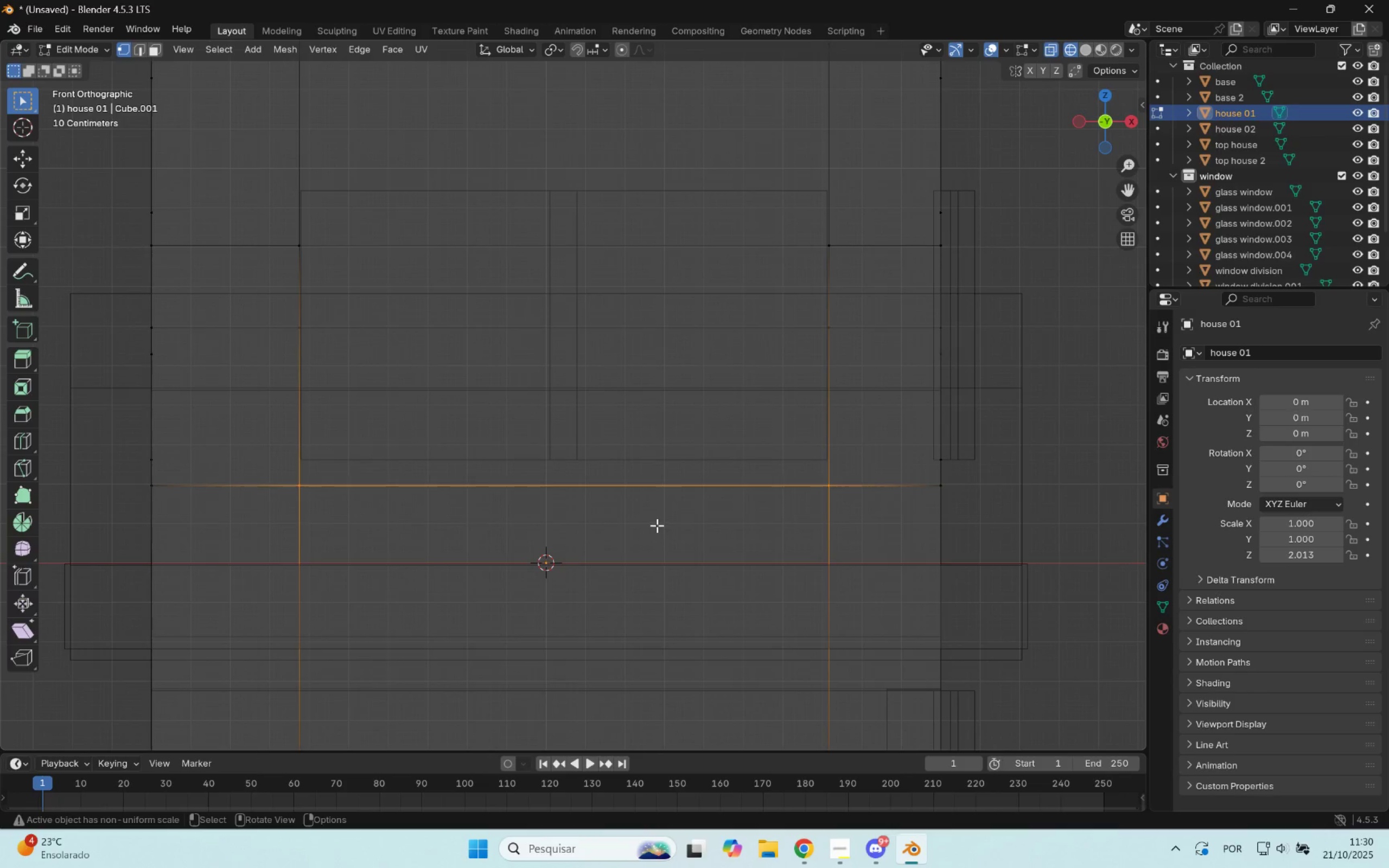 
scroll: coordinate [657, 526], scroll_direction: down, amount: 4.0
 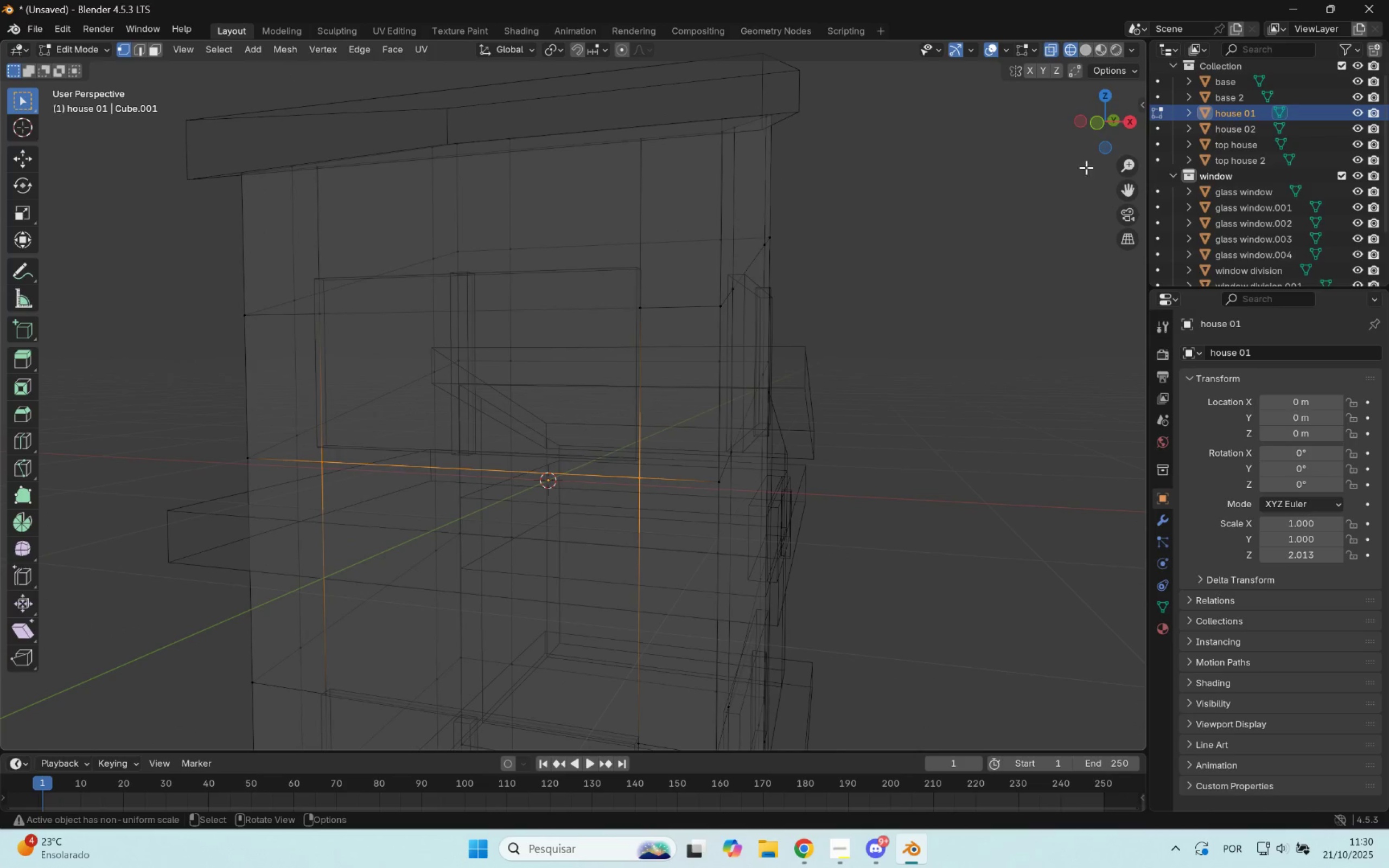 
left_click([1101, 122])
 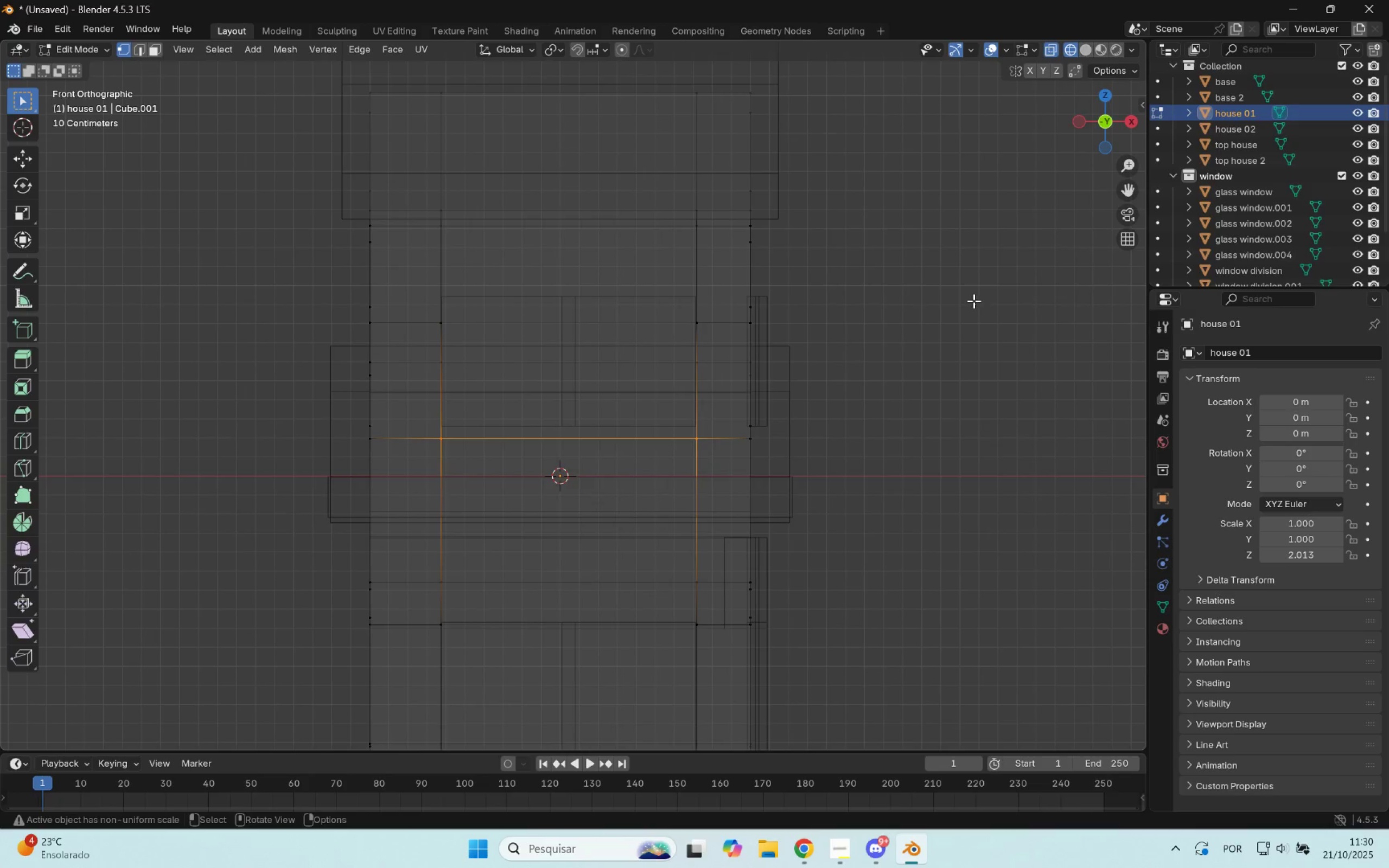 
scroll: coordinate [761, 496], scroll_direction: up, amount: 5.0
 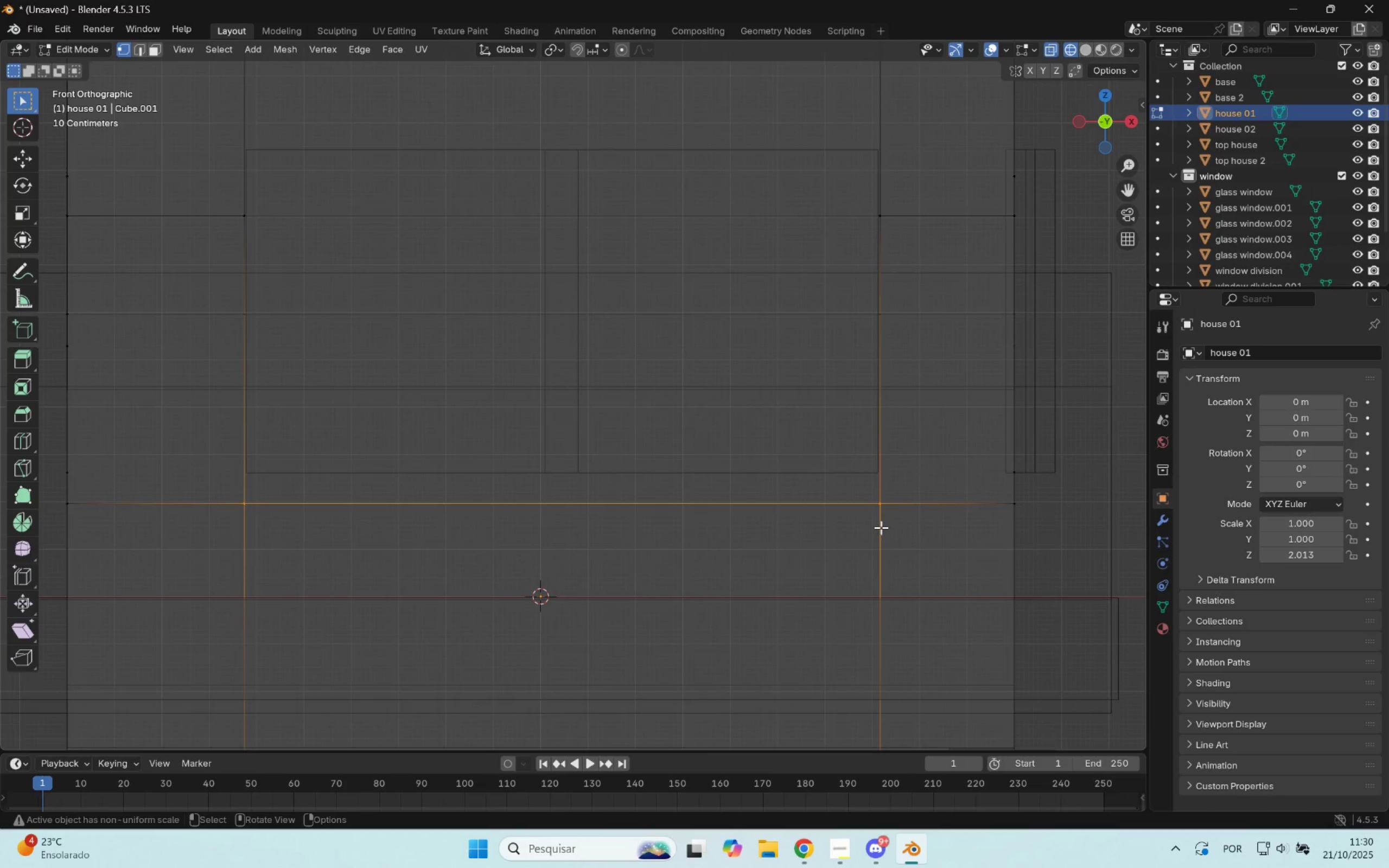 
scroll: coordinate [881, 528], scroll_direction: down, amount: 1.0
 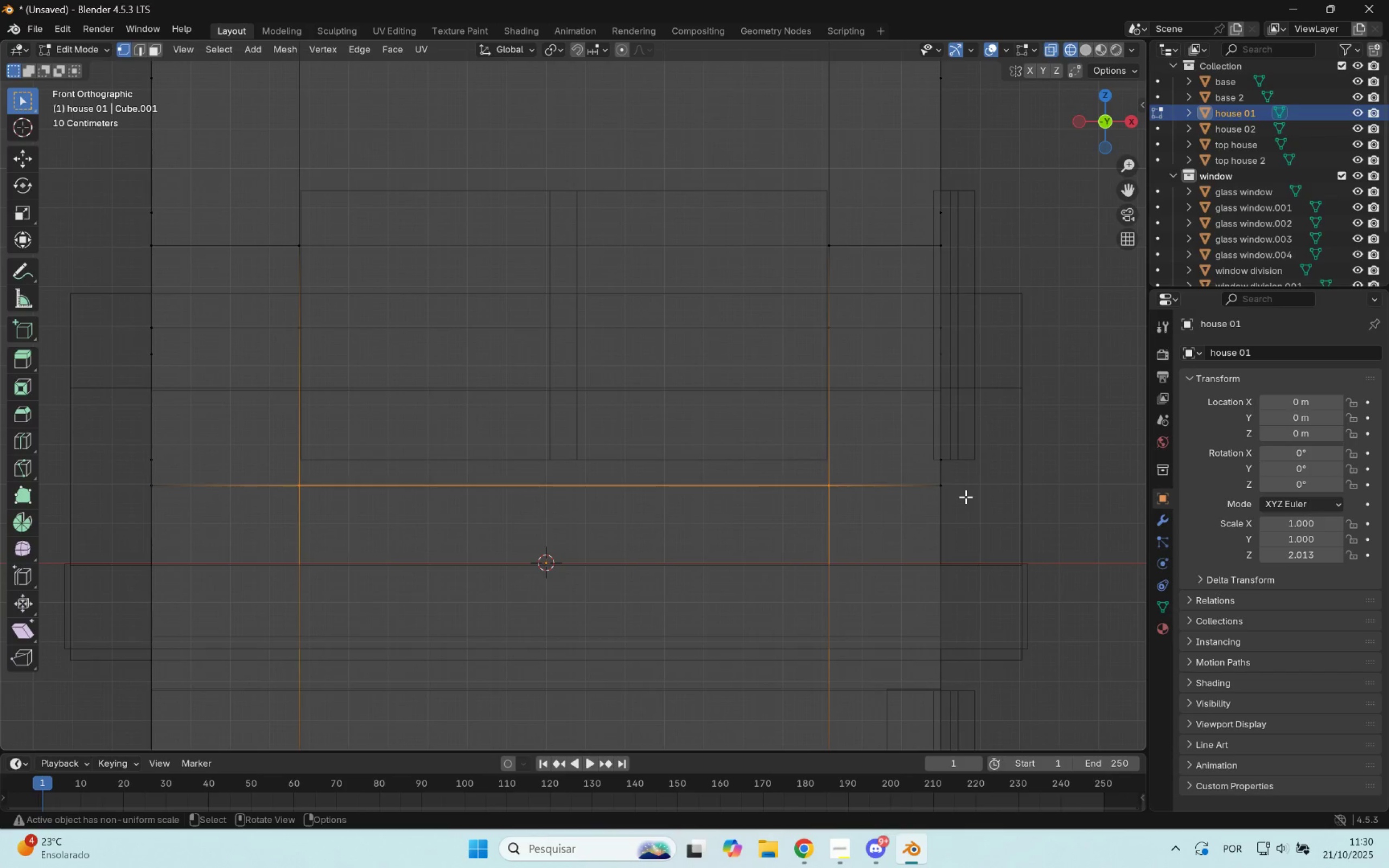 
left_click_drag(start_coordinate=[963, 481], to_coordinate=[131, 505])
 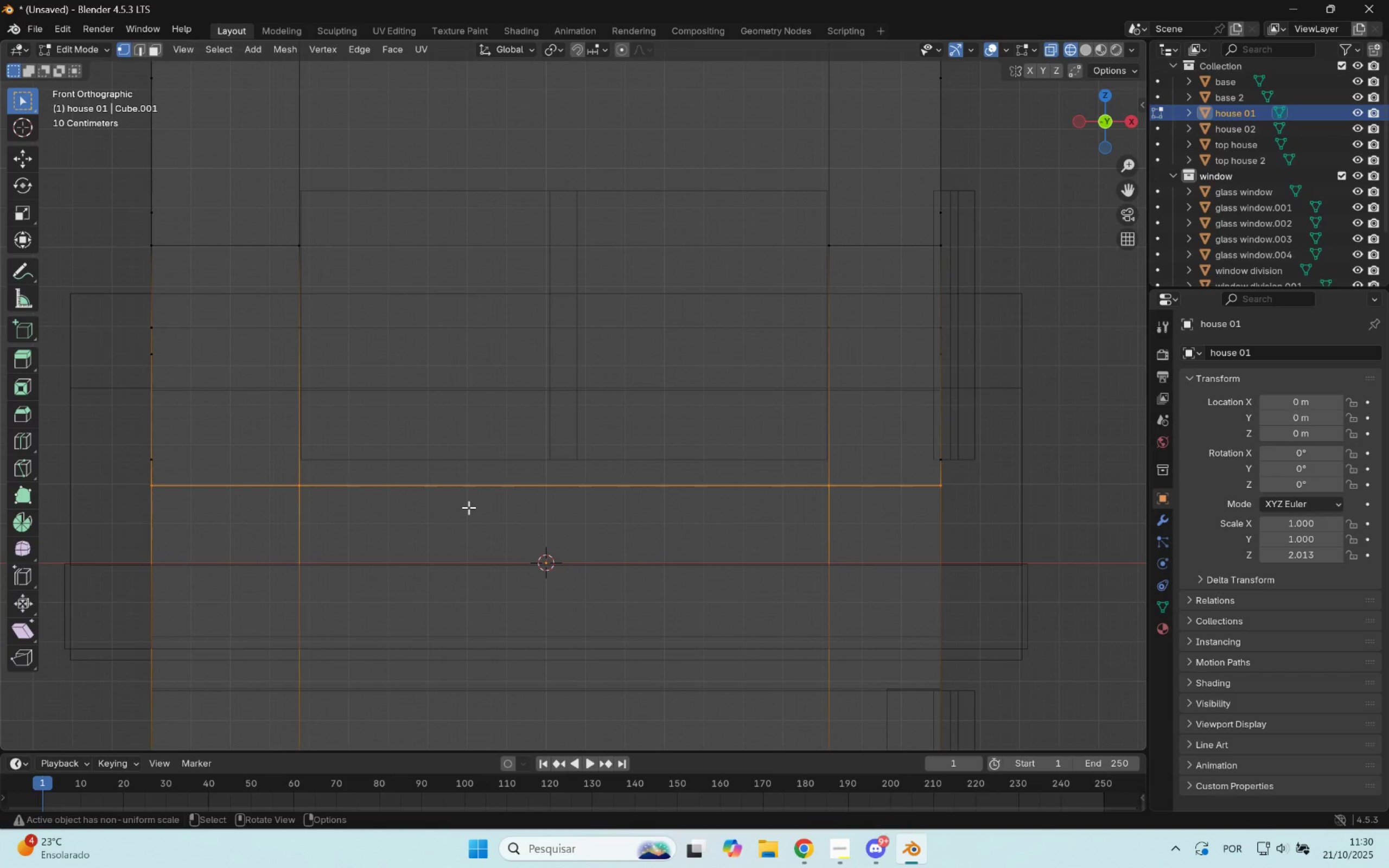 
type(gyxz)
 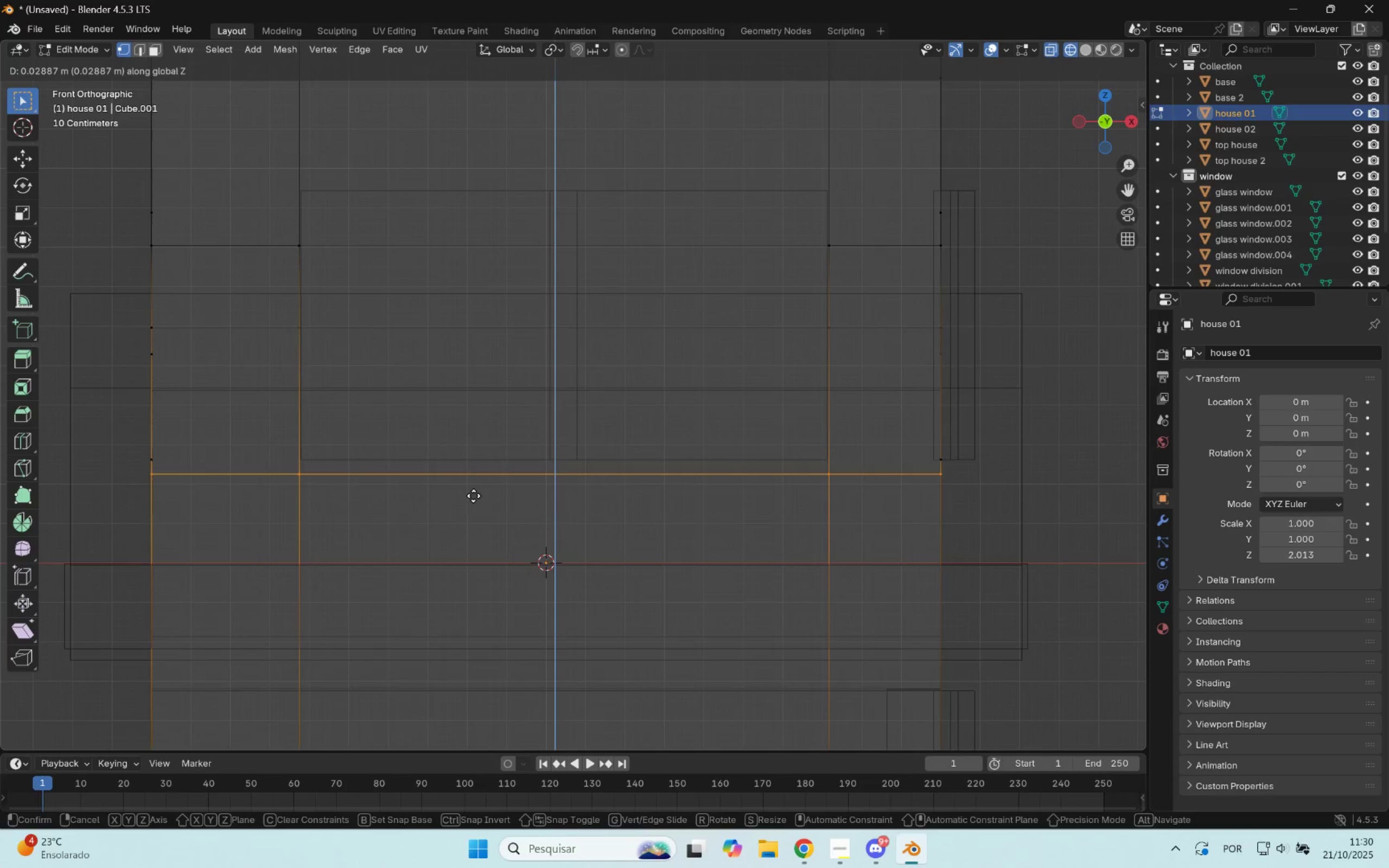 
hold_key(key=ShiftLeft, duration=1.52)
 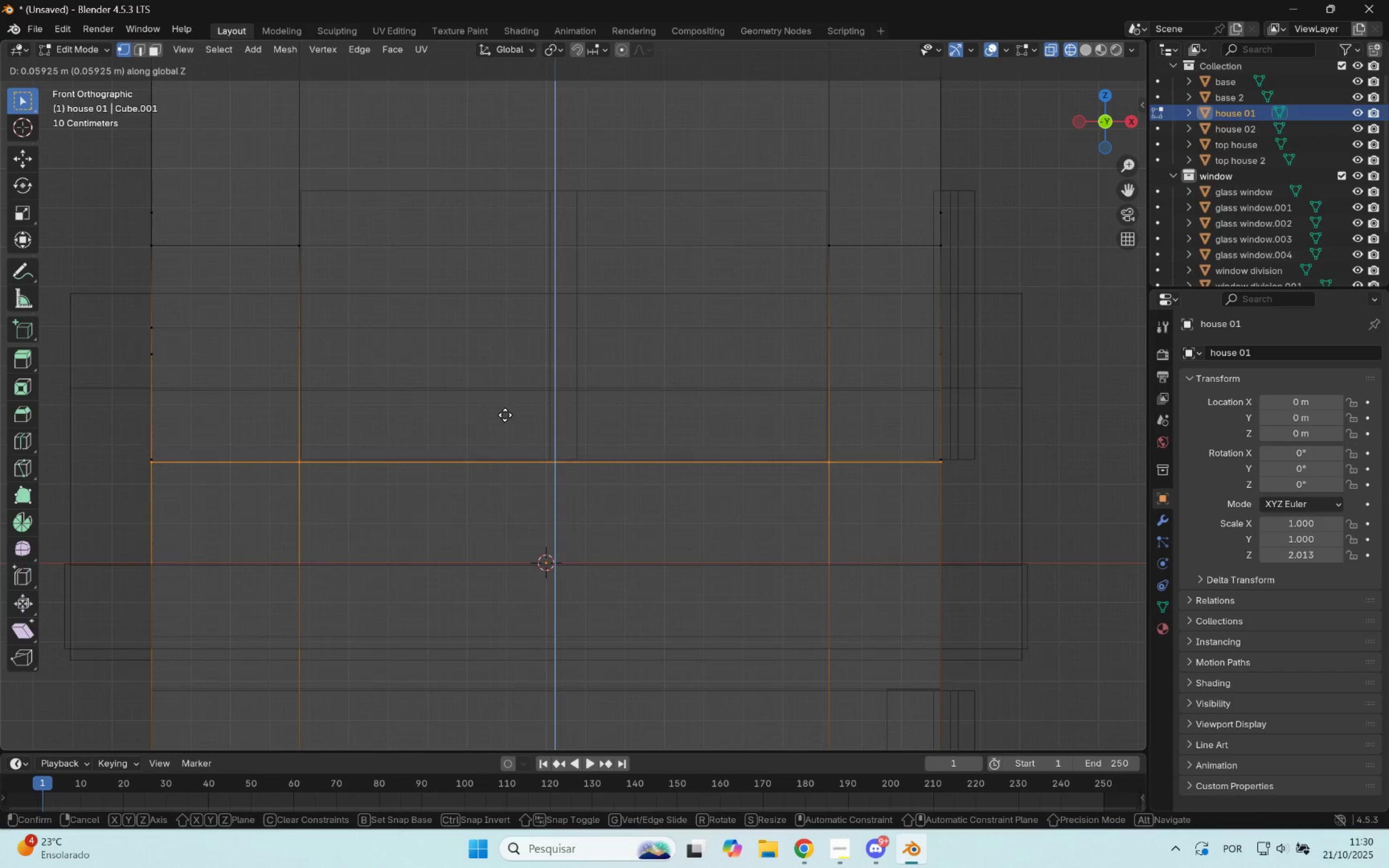 
hold_key(key=ShiftLeft, duration=1.51)
 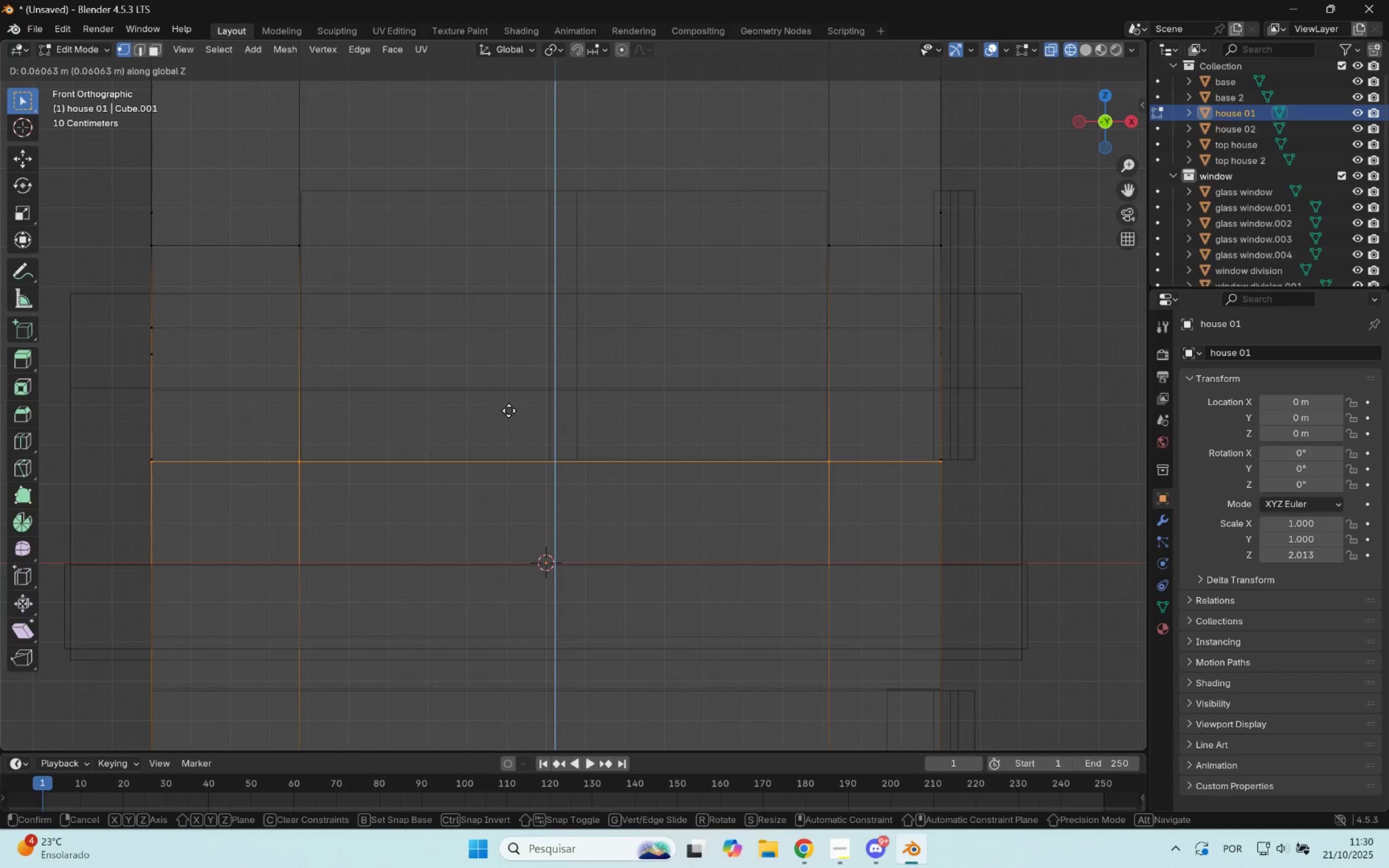 
hold_key(key=ShiftLeft, duration=1.15)
left_click([508, 411])
 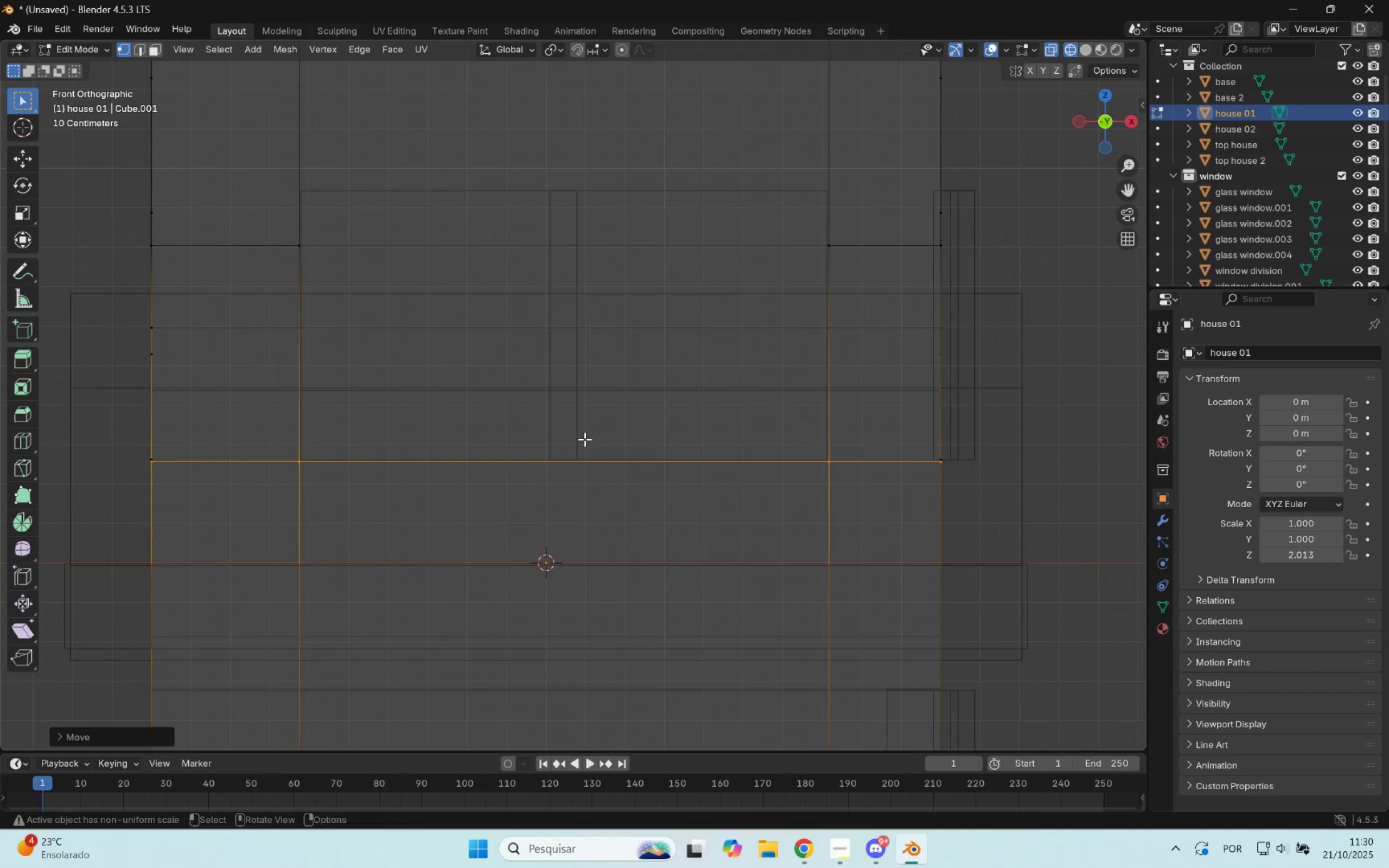 
scroll: coordinate [649, 449], scroll_direction: down, amount: 5.0
 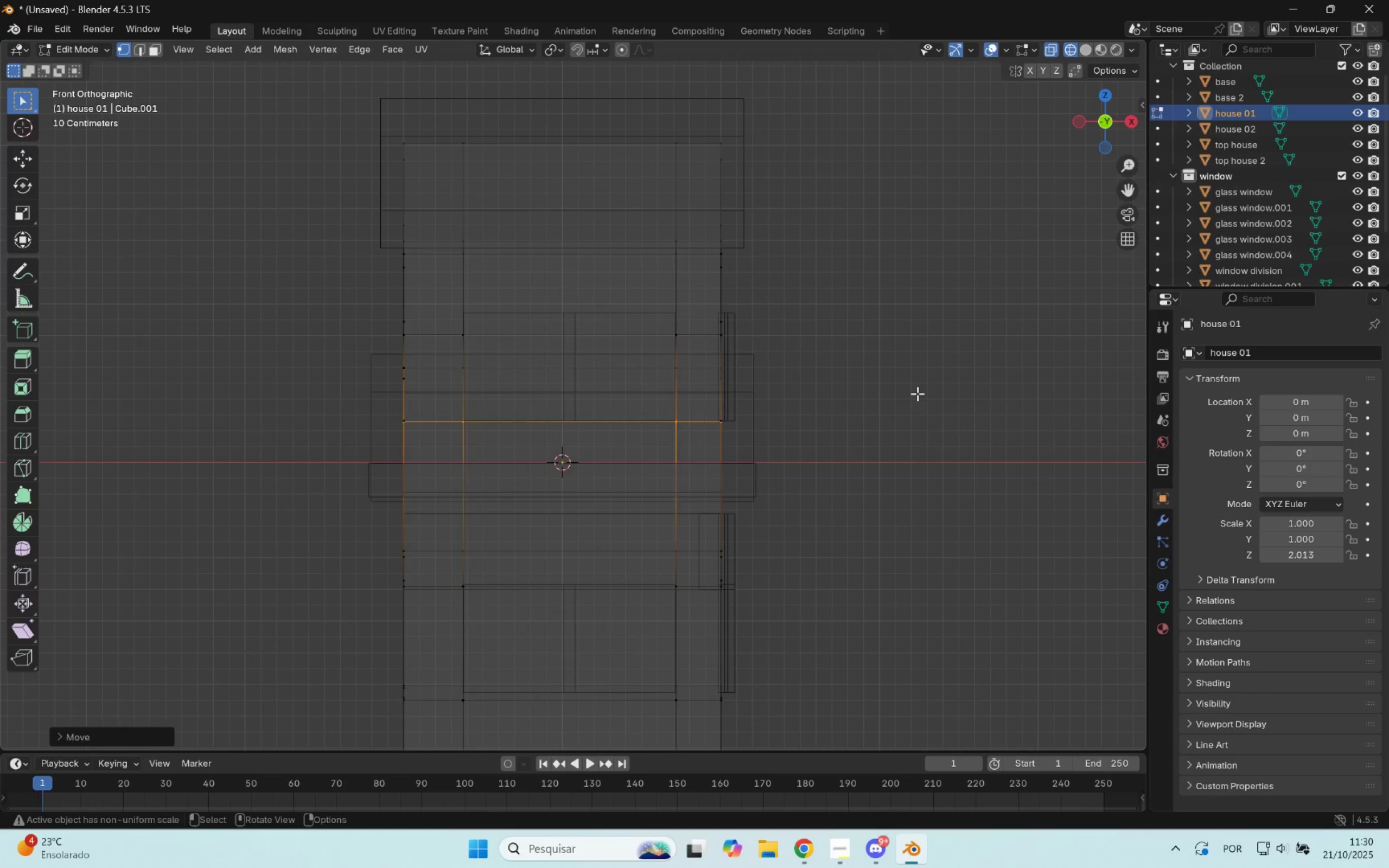 
left_click([925, 393])
 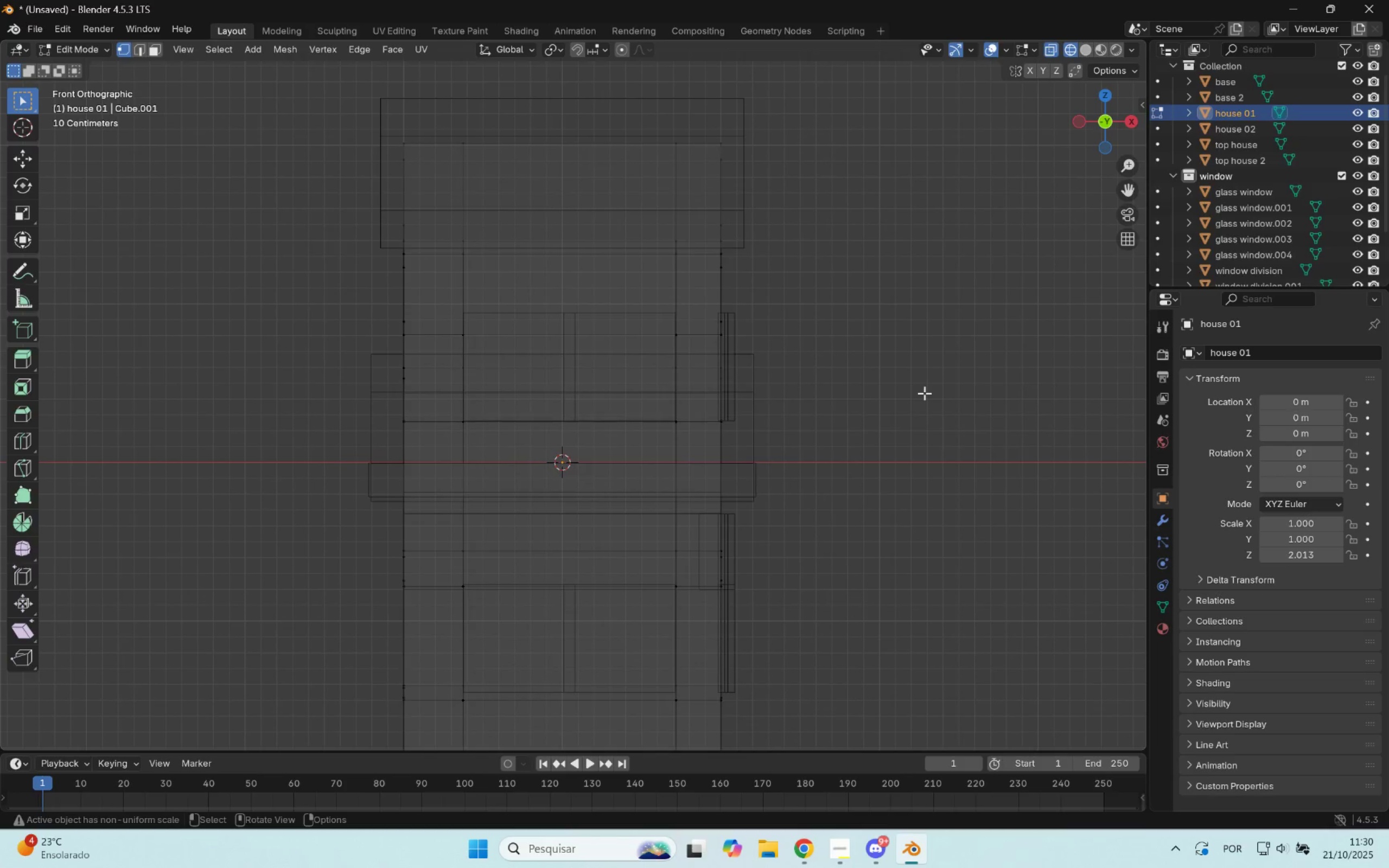 
key(Tab)
 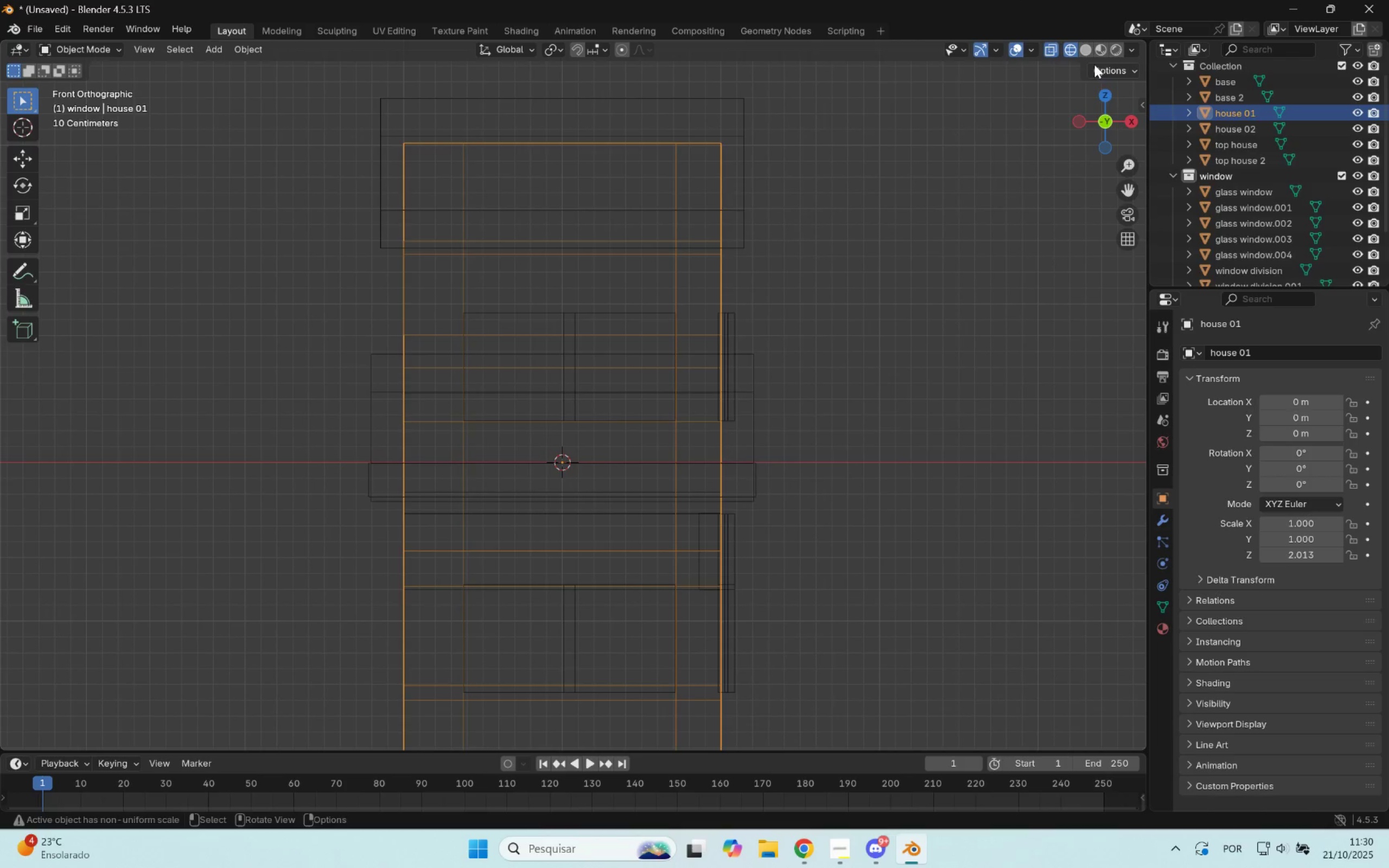 
left_click([1091, 51])
 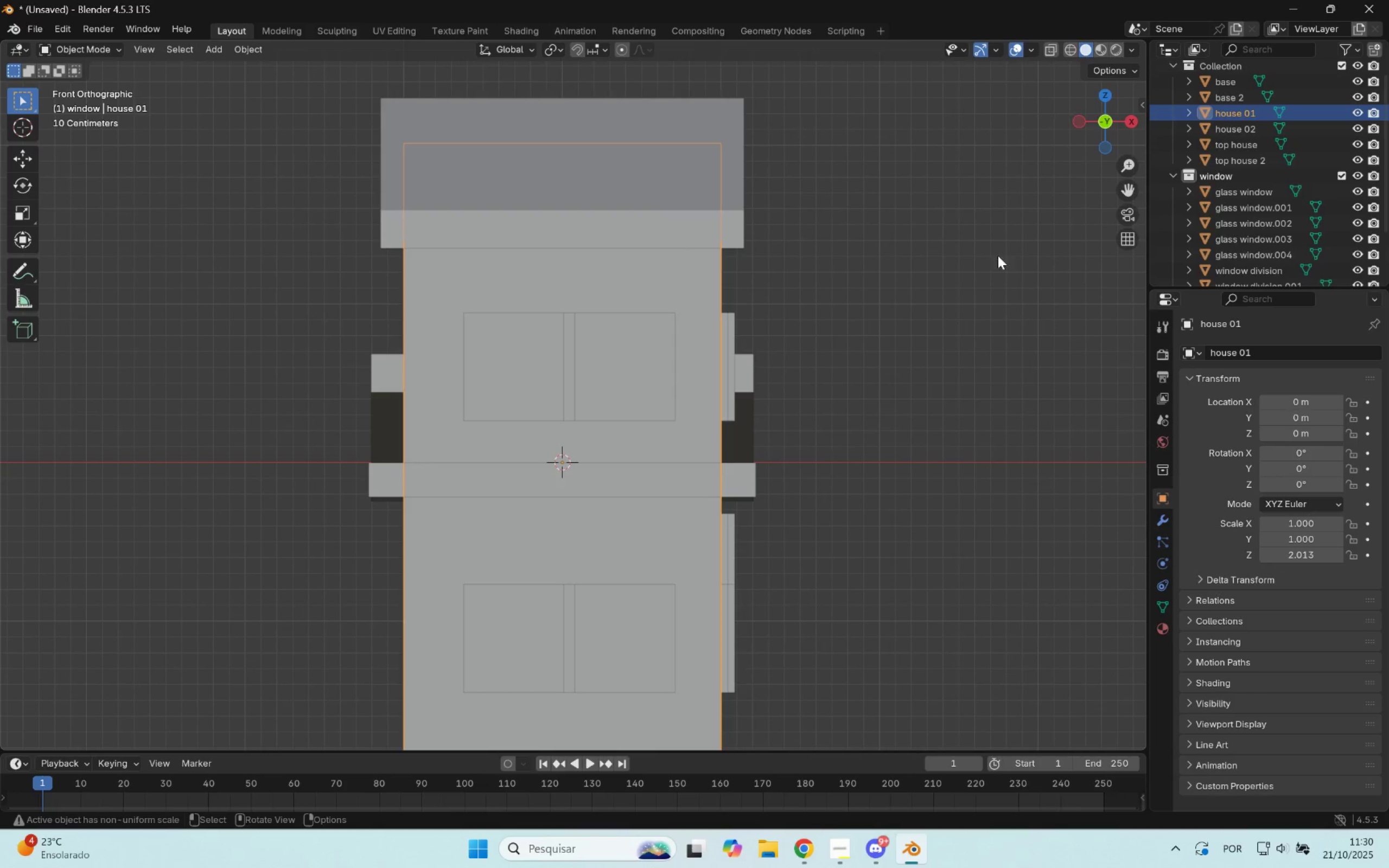 
scroll: coordinate [955, 334], scroll_direction: down, amount: 2.0
 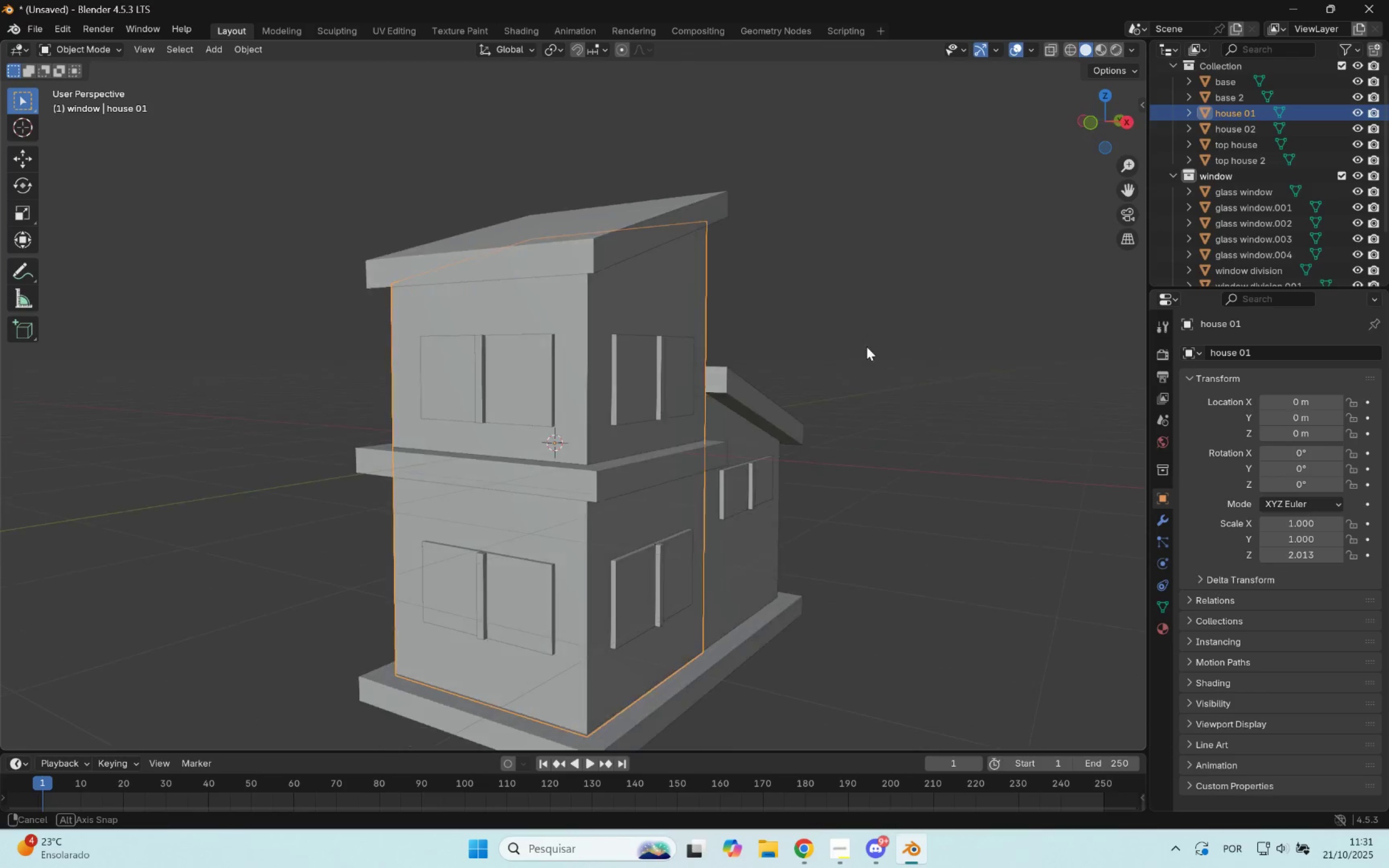 
key(Tab)
 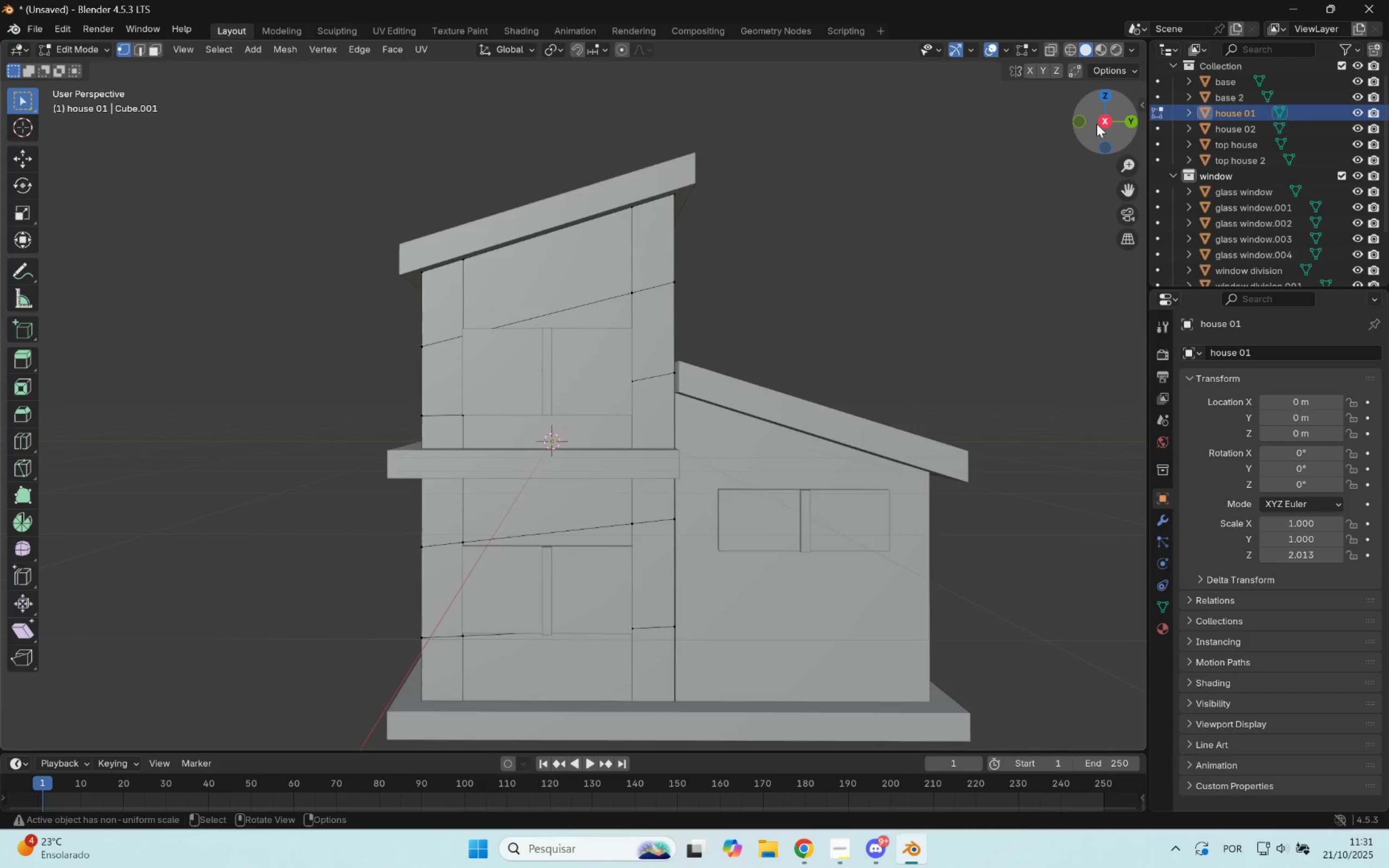 
scroll: coordinate [556, 372], scroll_direction: up, amount: 4.0
 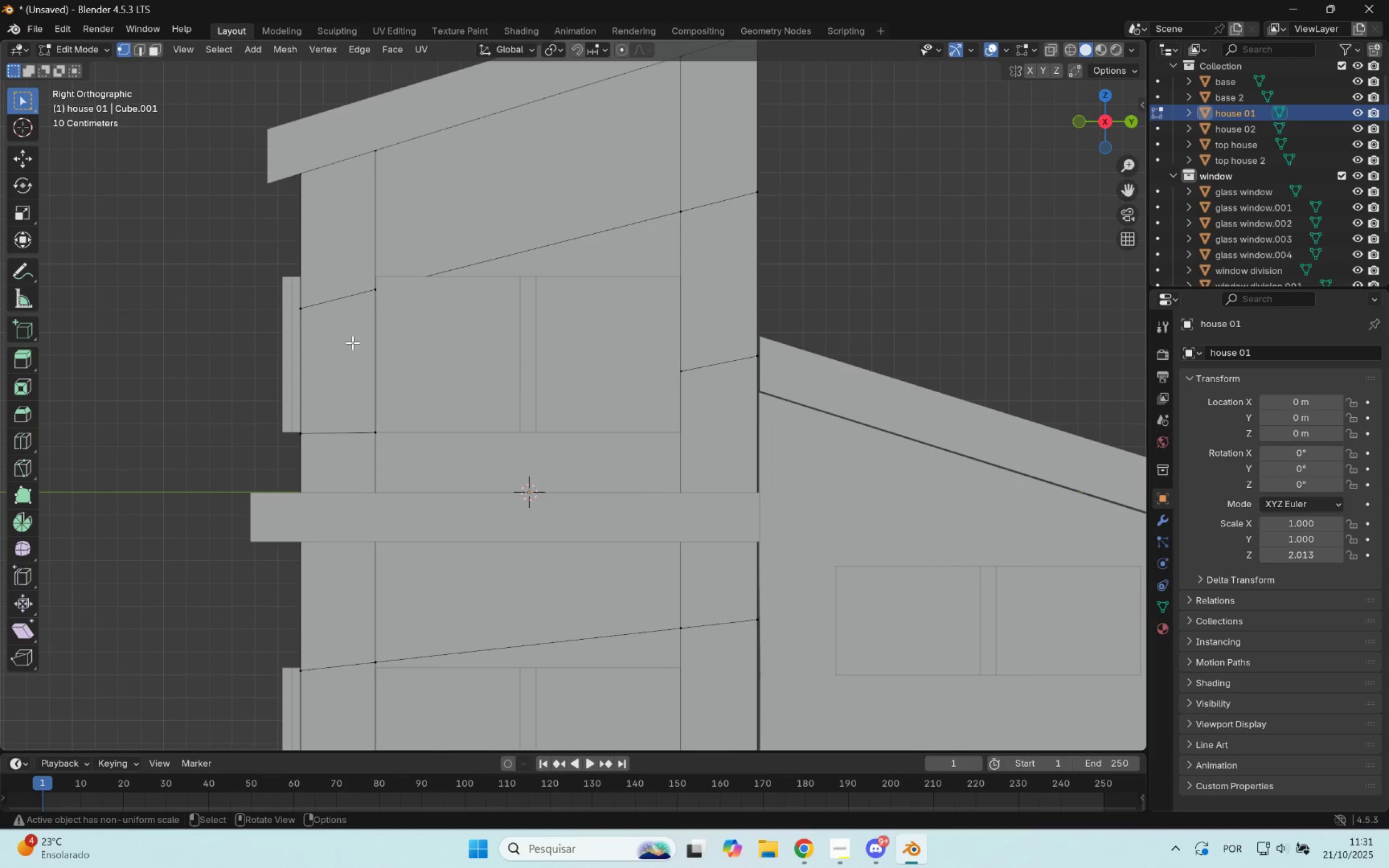 
hold_key(key=ShiftLeft, duration=0.48)
 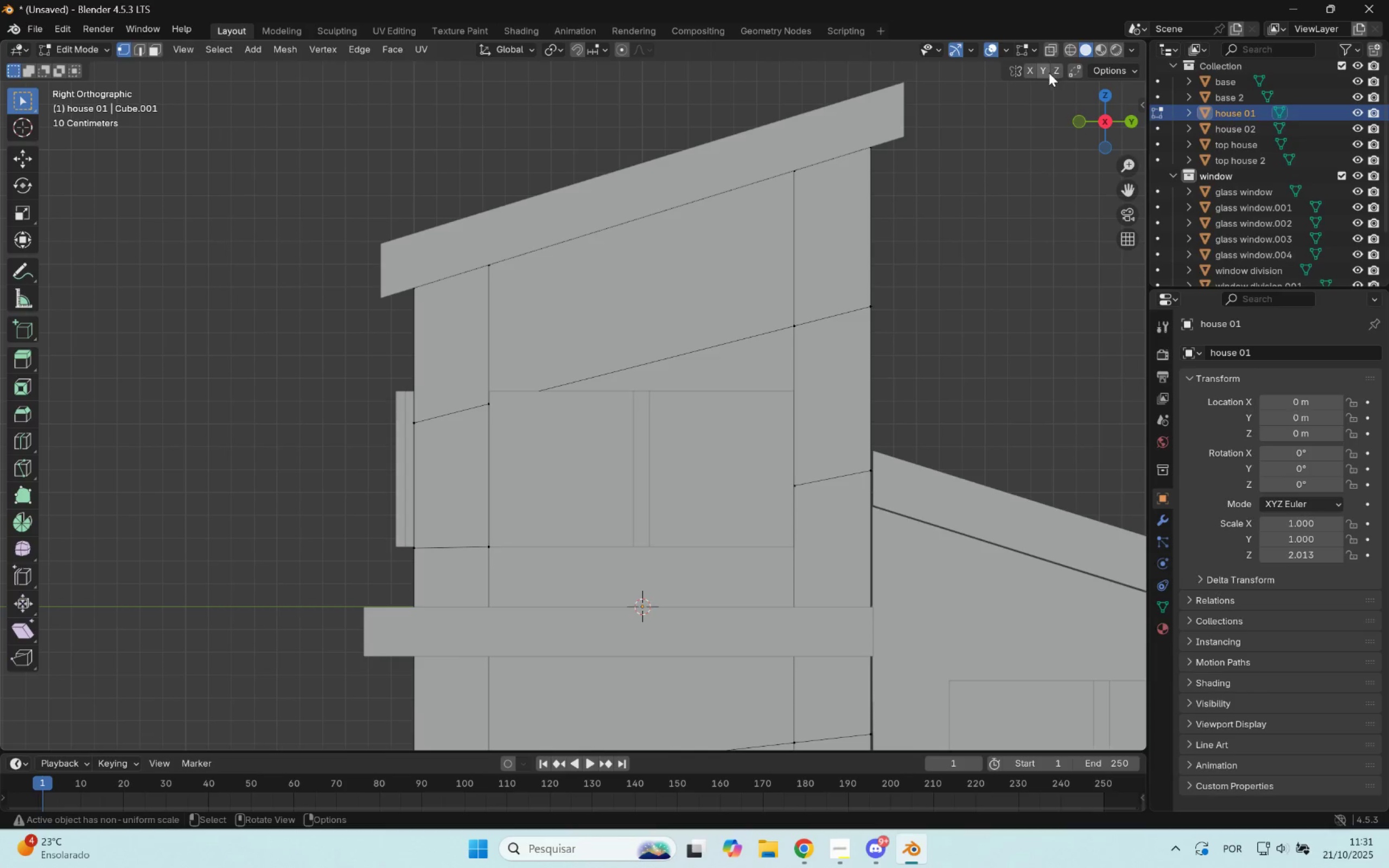 
left_click([1056, 46])
 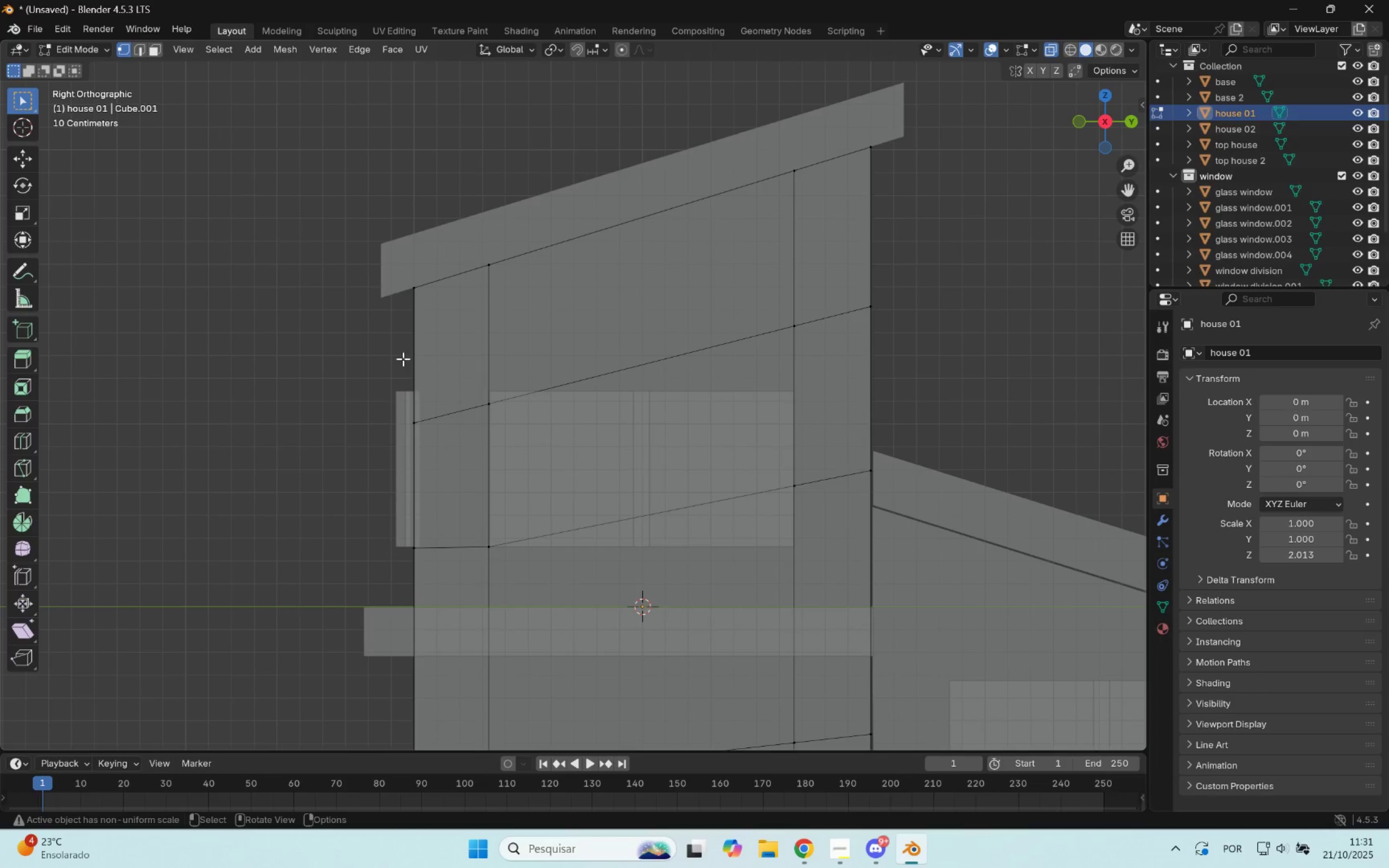 
left_click_drag(start_coordinate=[377, 366], to_coordinate=[444, 467])
 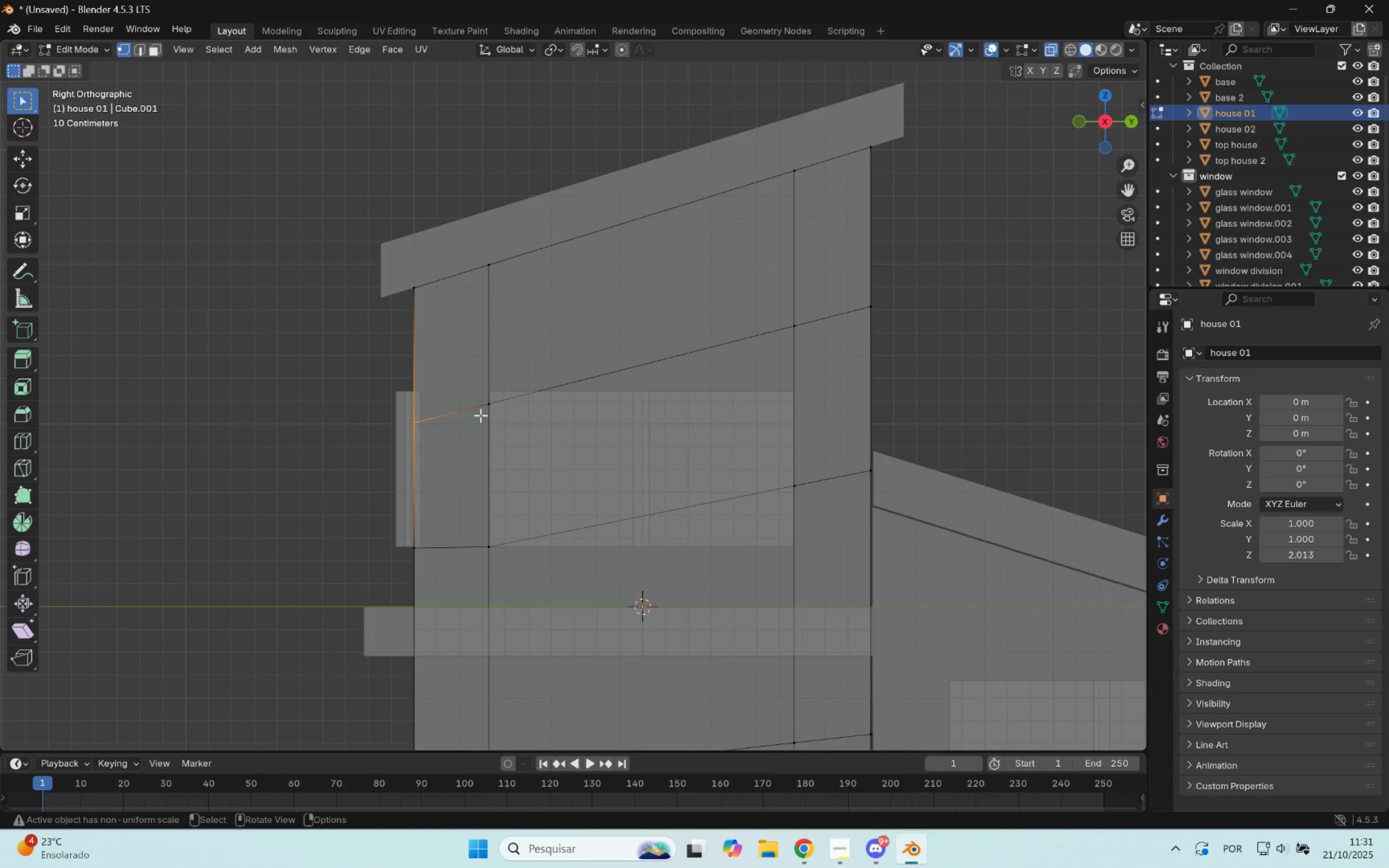 
scroll: coordinate [433, 424], scroll_direction: up, amount: 3.0
 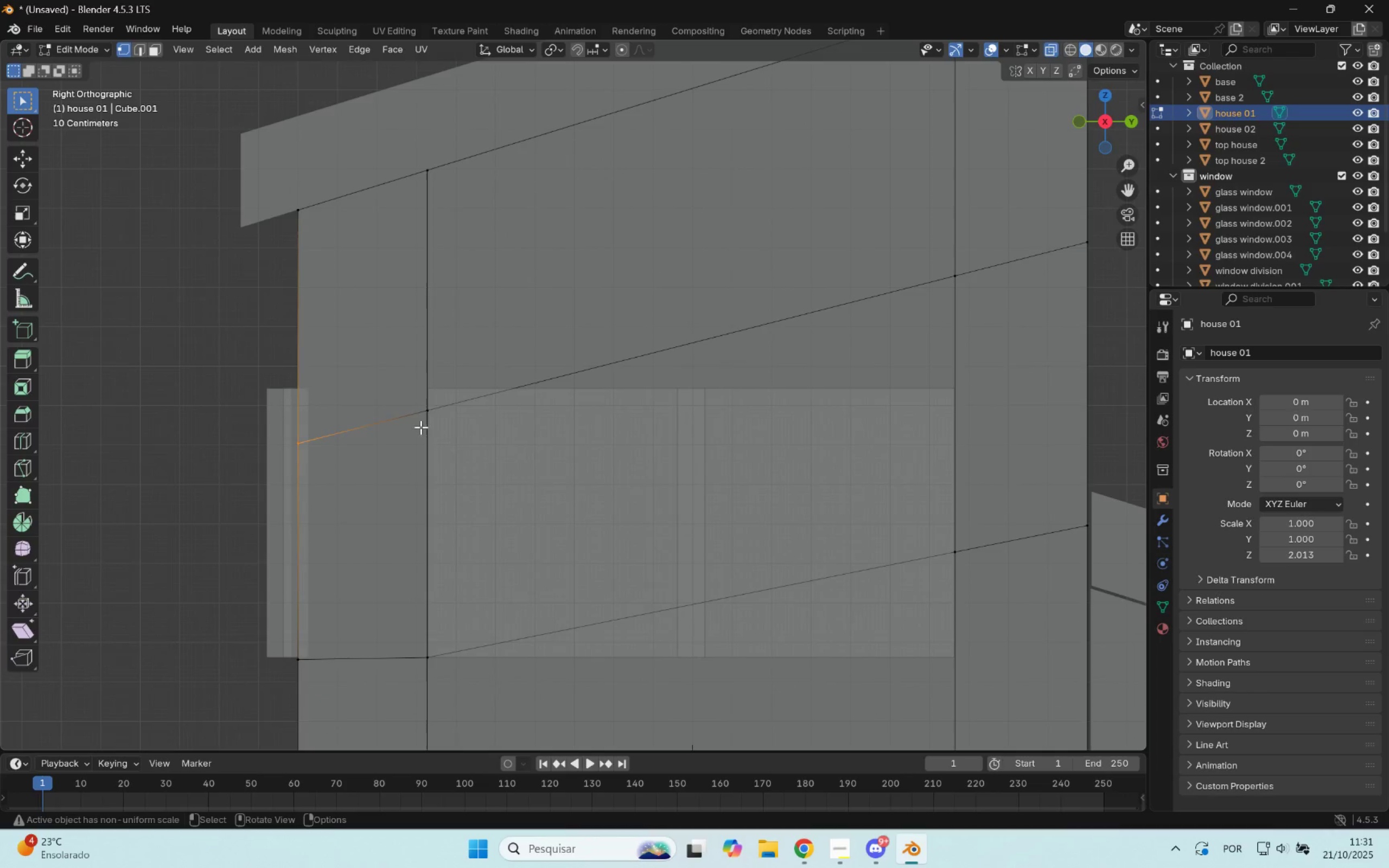 
hold_key(key=ShiftLeft, duration=0.76)
 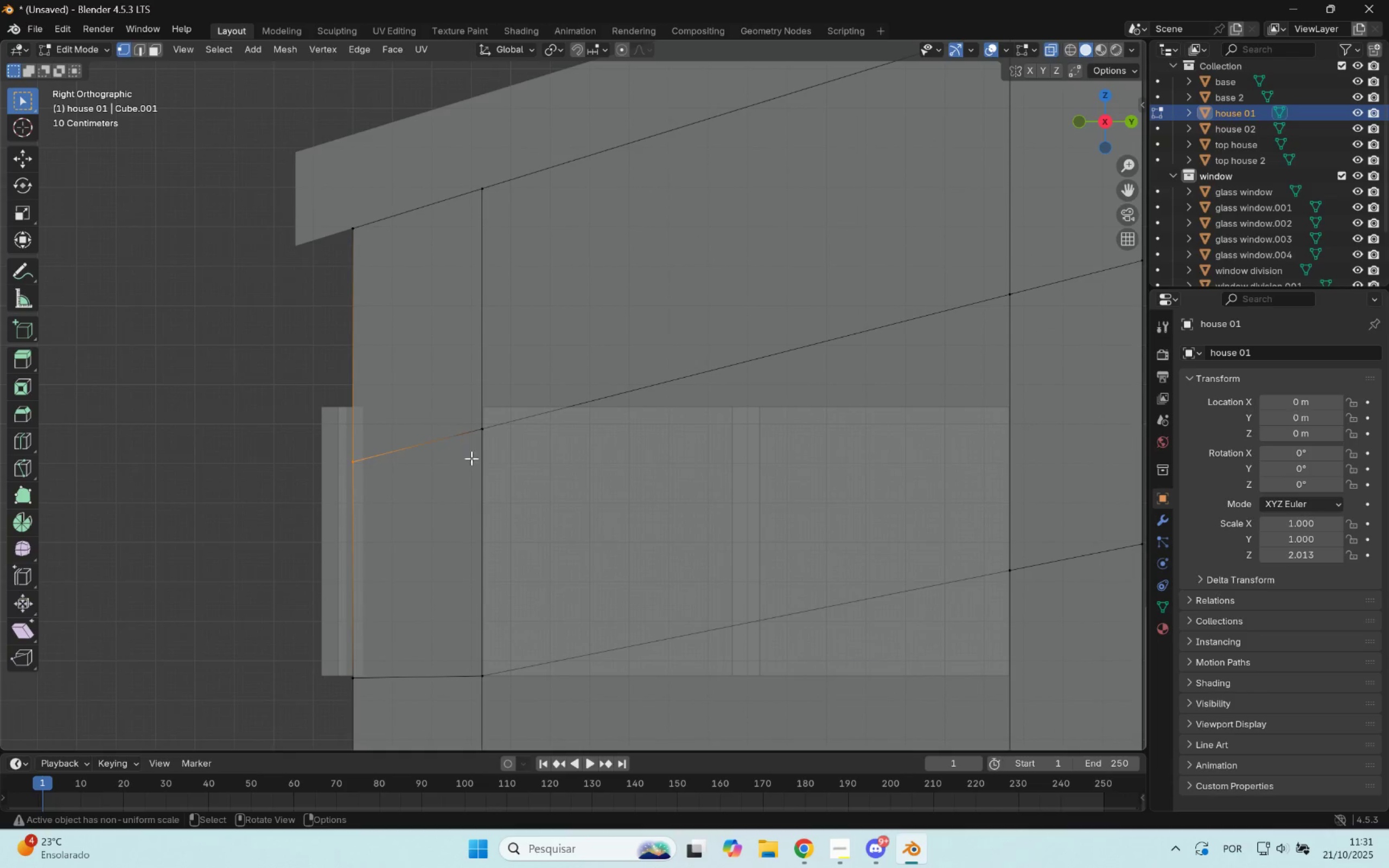 
hold_key(key=ShiftLeft, duration=0.72)
 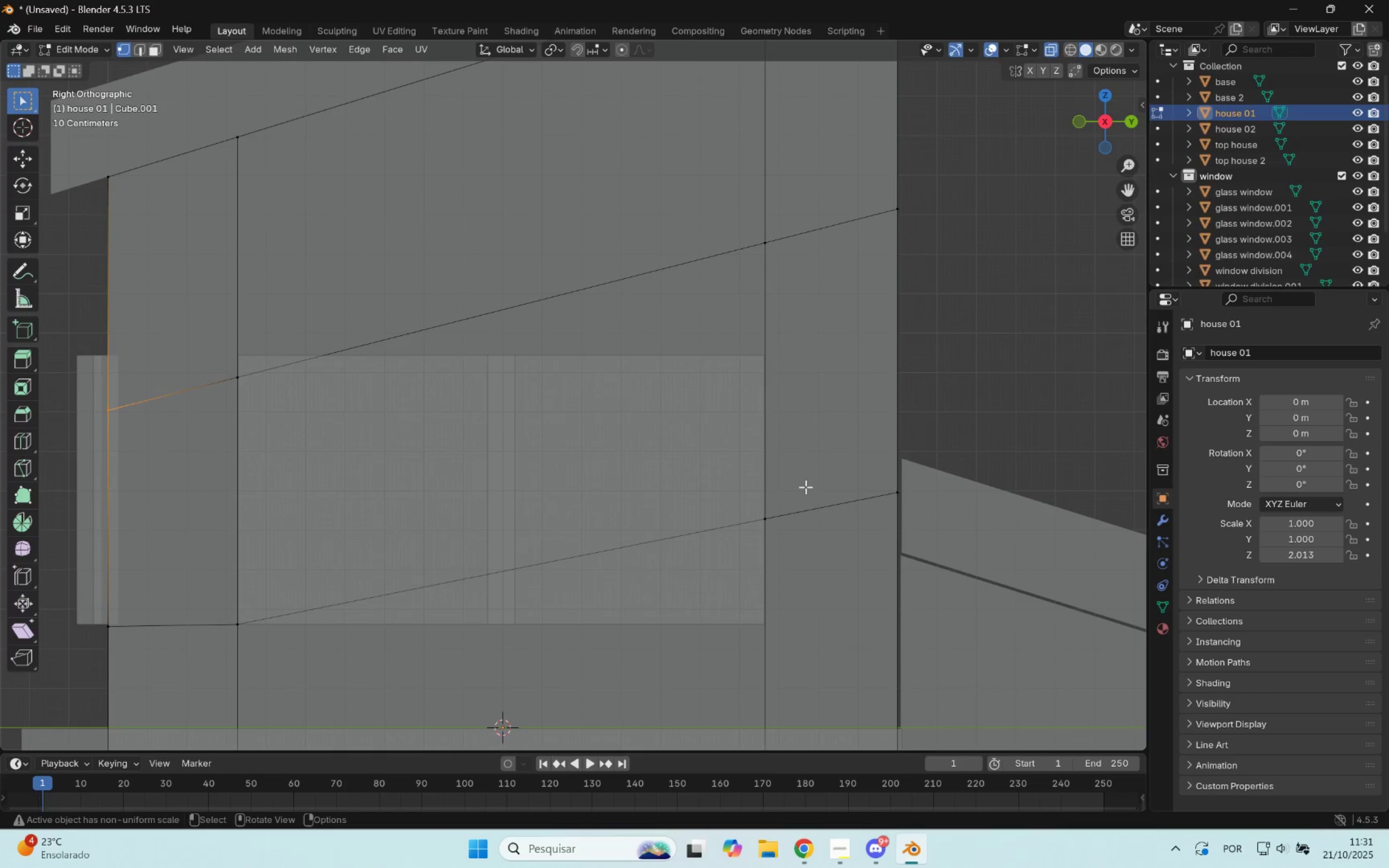 
left_click_drag(start_coordinate=[804, 486], to_coordinate=[686, 562])
 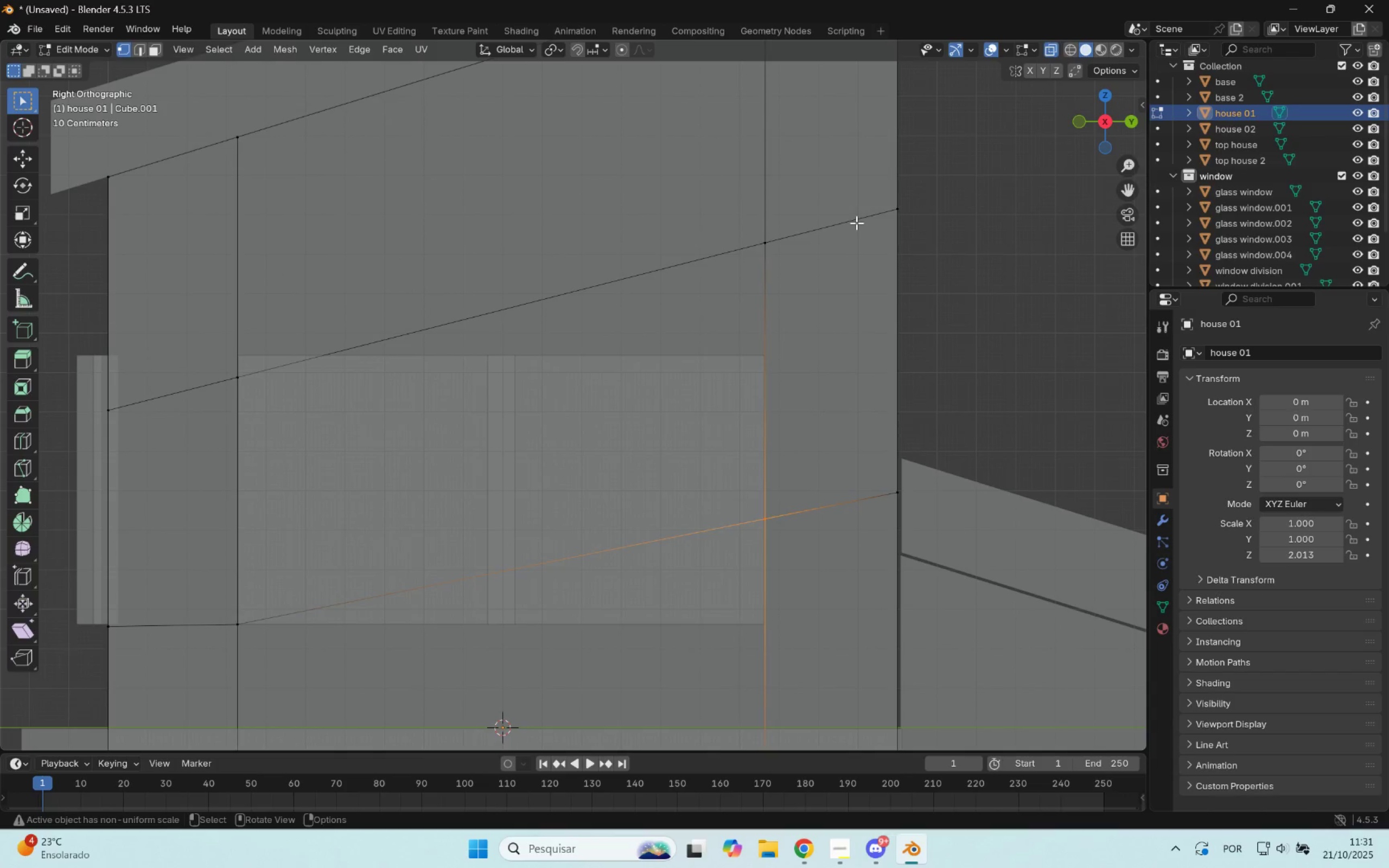 
left_click_drag(start_coordinate=[845, 139], to_coordinate=[670, 645])
 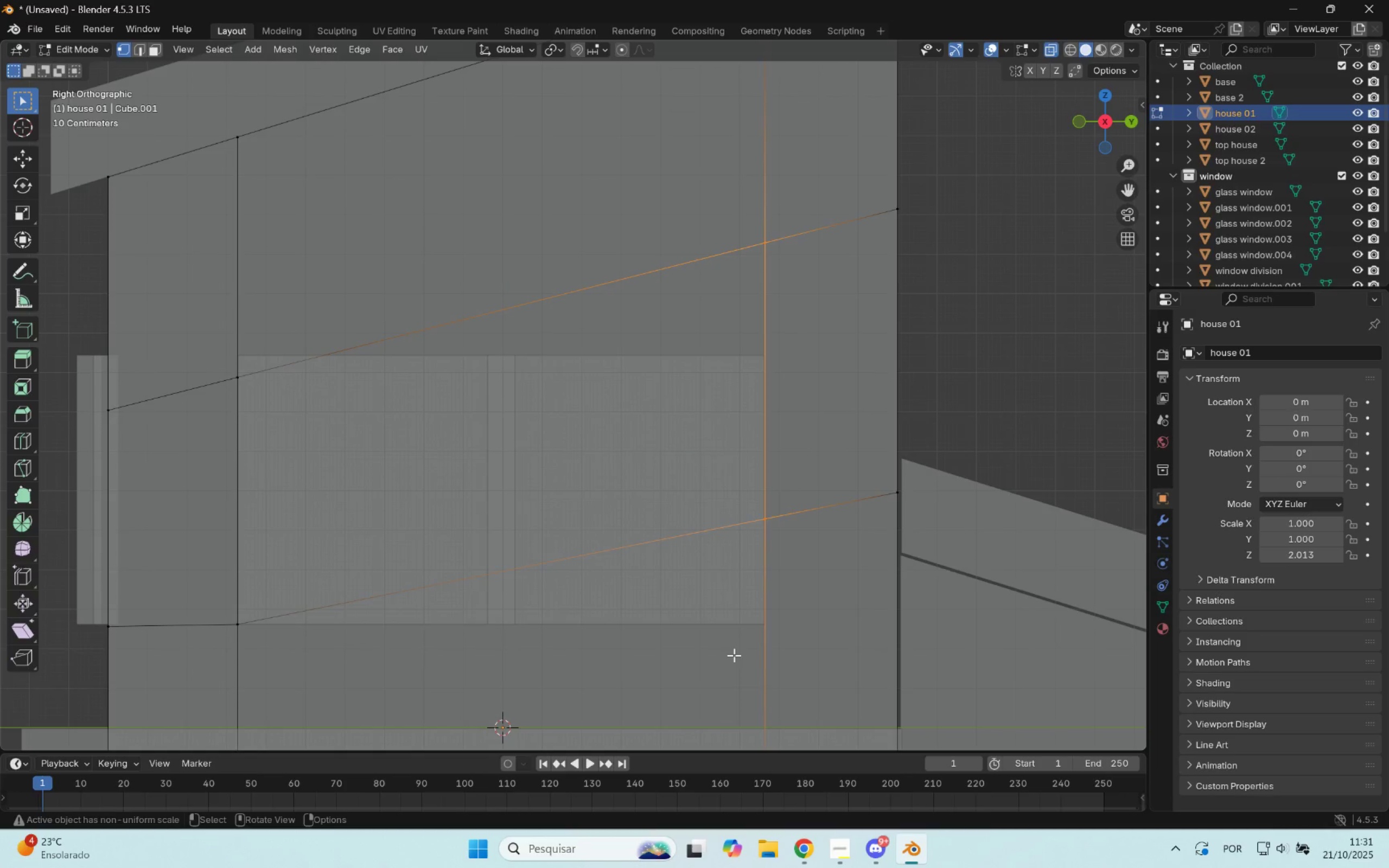 
type(gyz)
 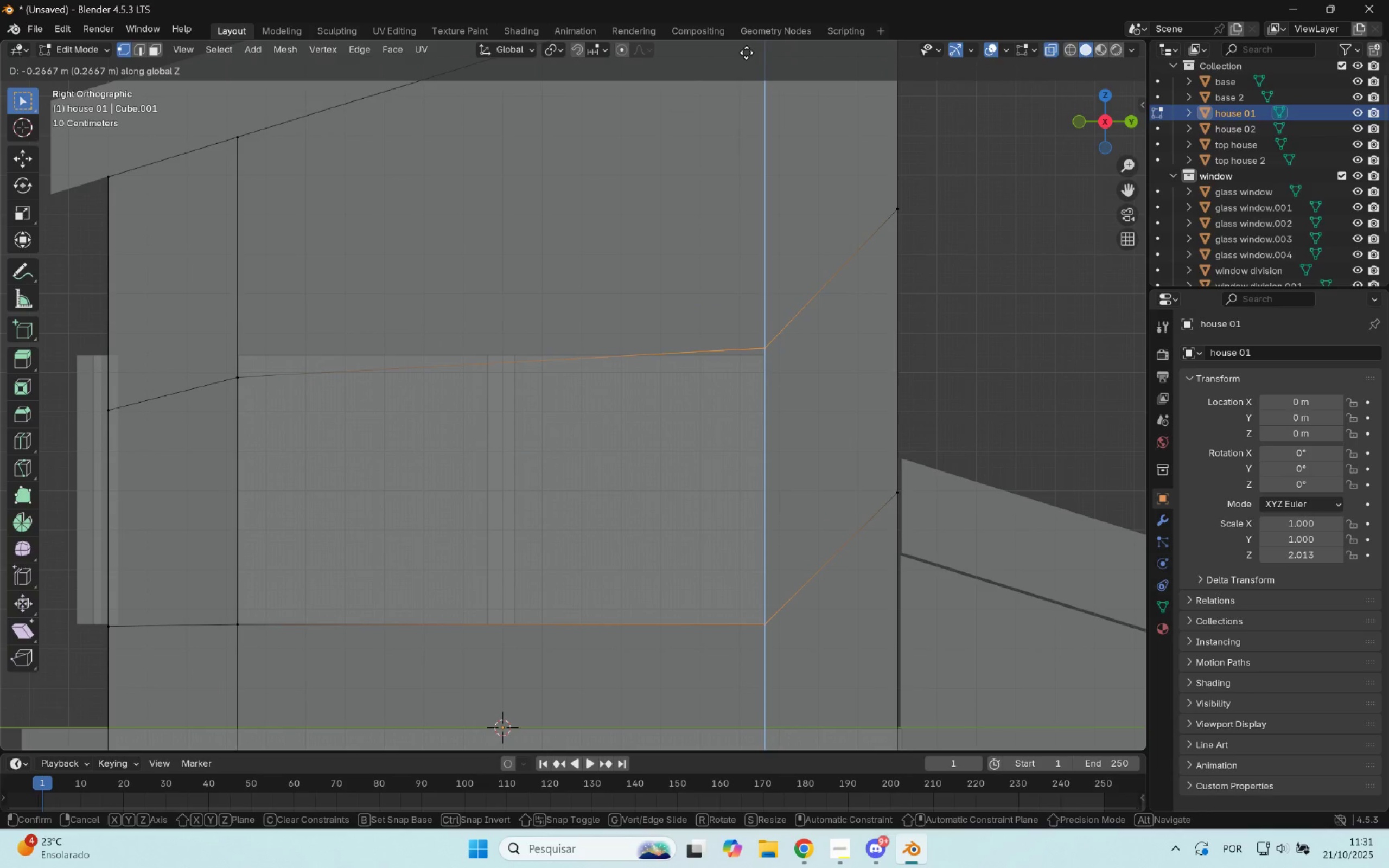 
hold_key(key=ShiftLeft, duration=1.52)
left_click([748, 56])
 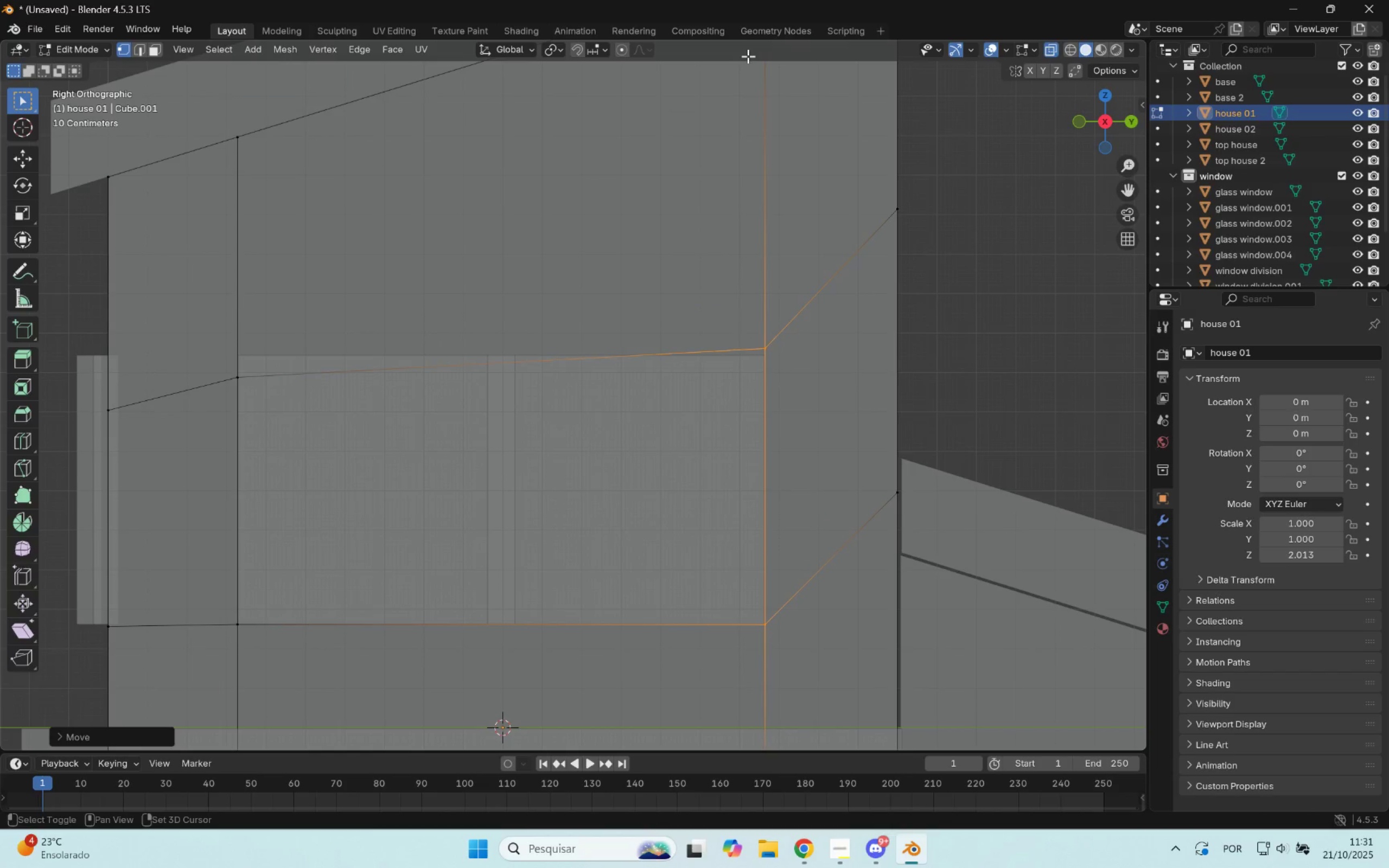 
type(gyz)
 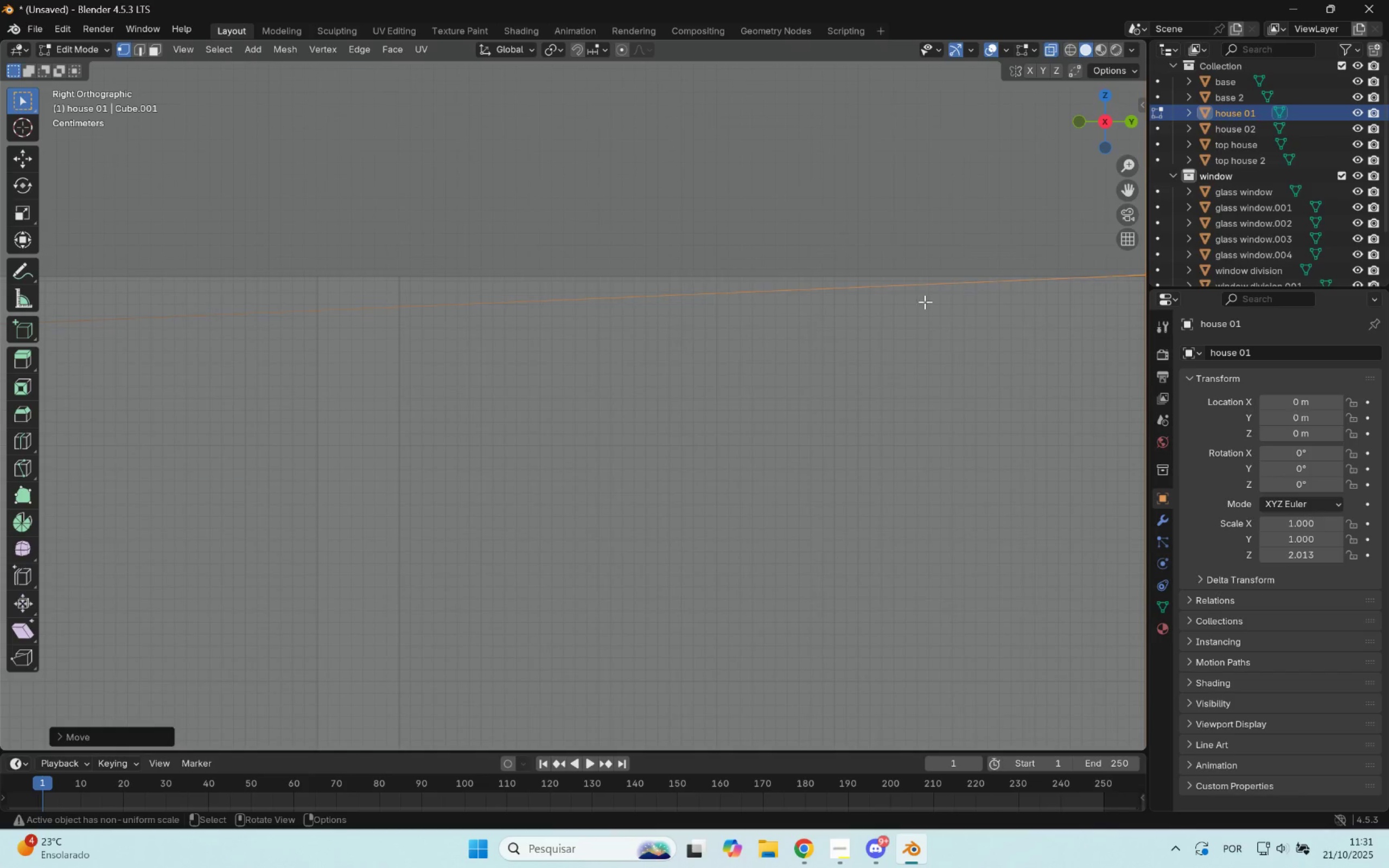 
left_click_drag(start_coordinate=[780, 299], to_coordinate=[747, 376])
 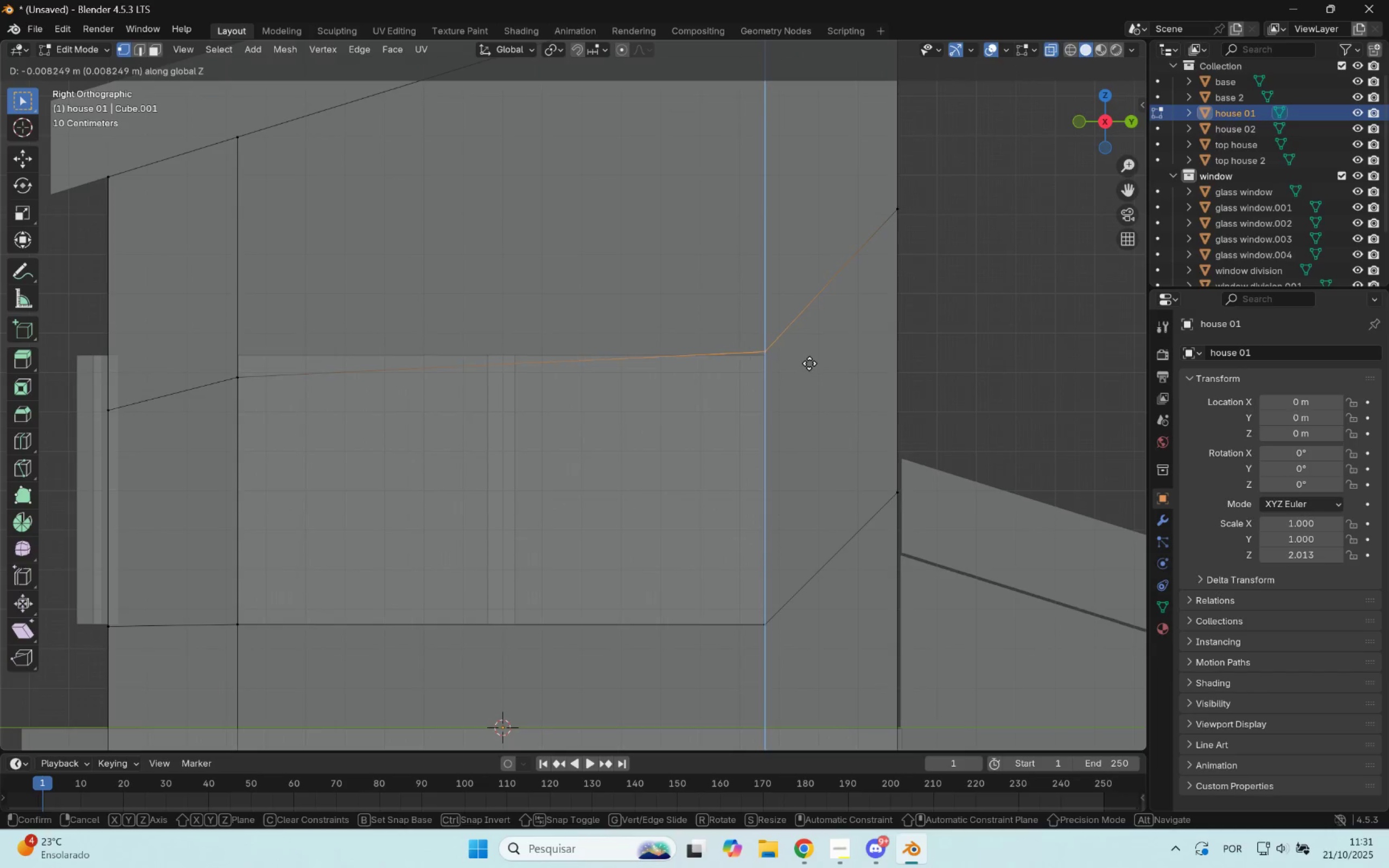 
scroll: coordinate [932, 302], scroll_direction: up, amount: 7.0
 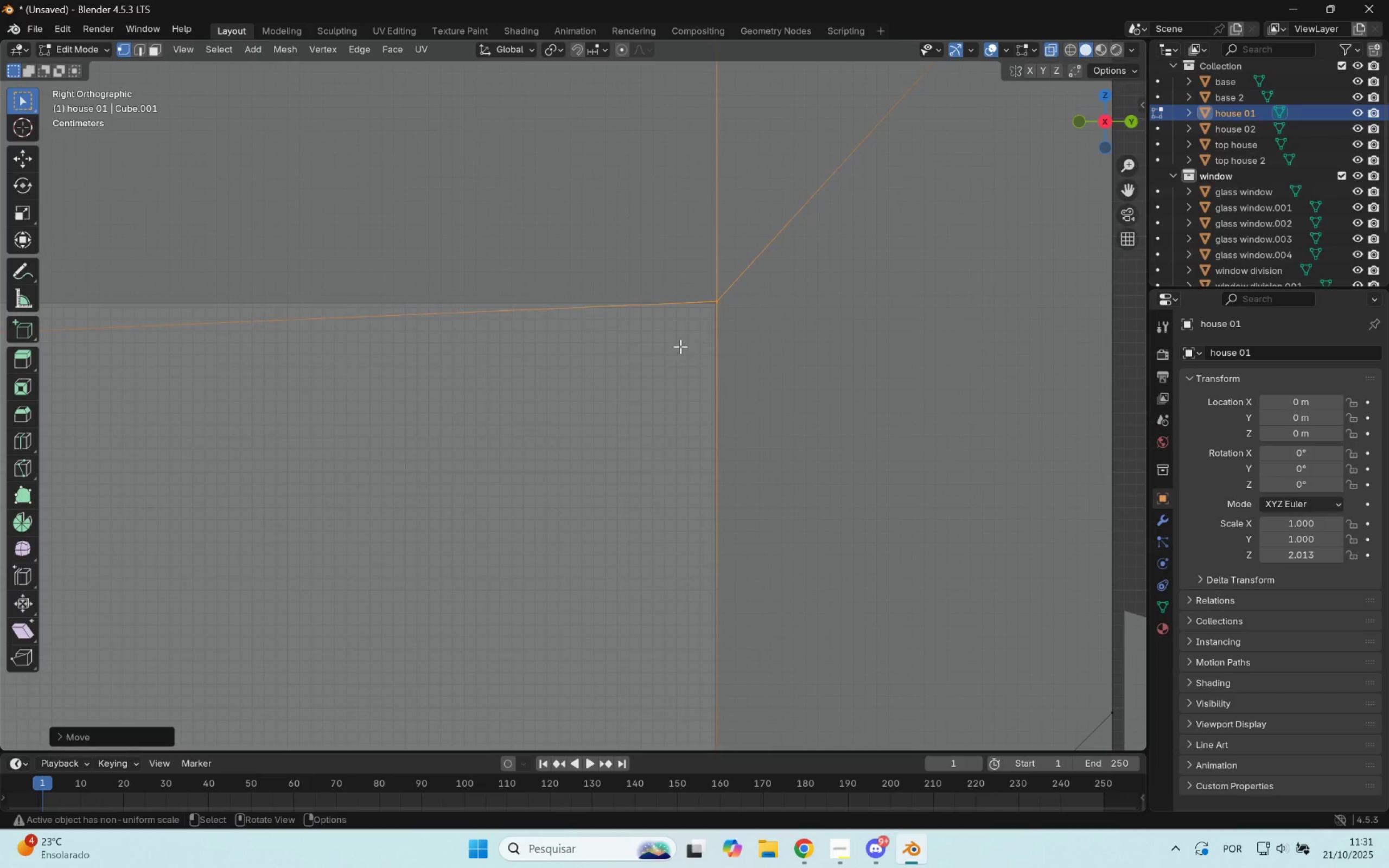 
hold_key(key=ShiftLeft, duration=0.56)
 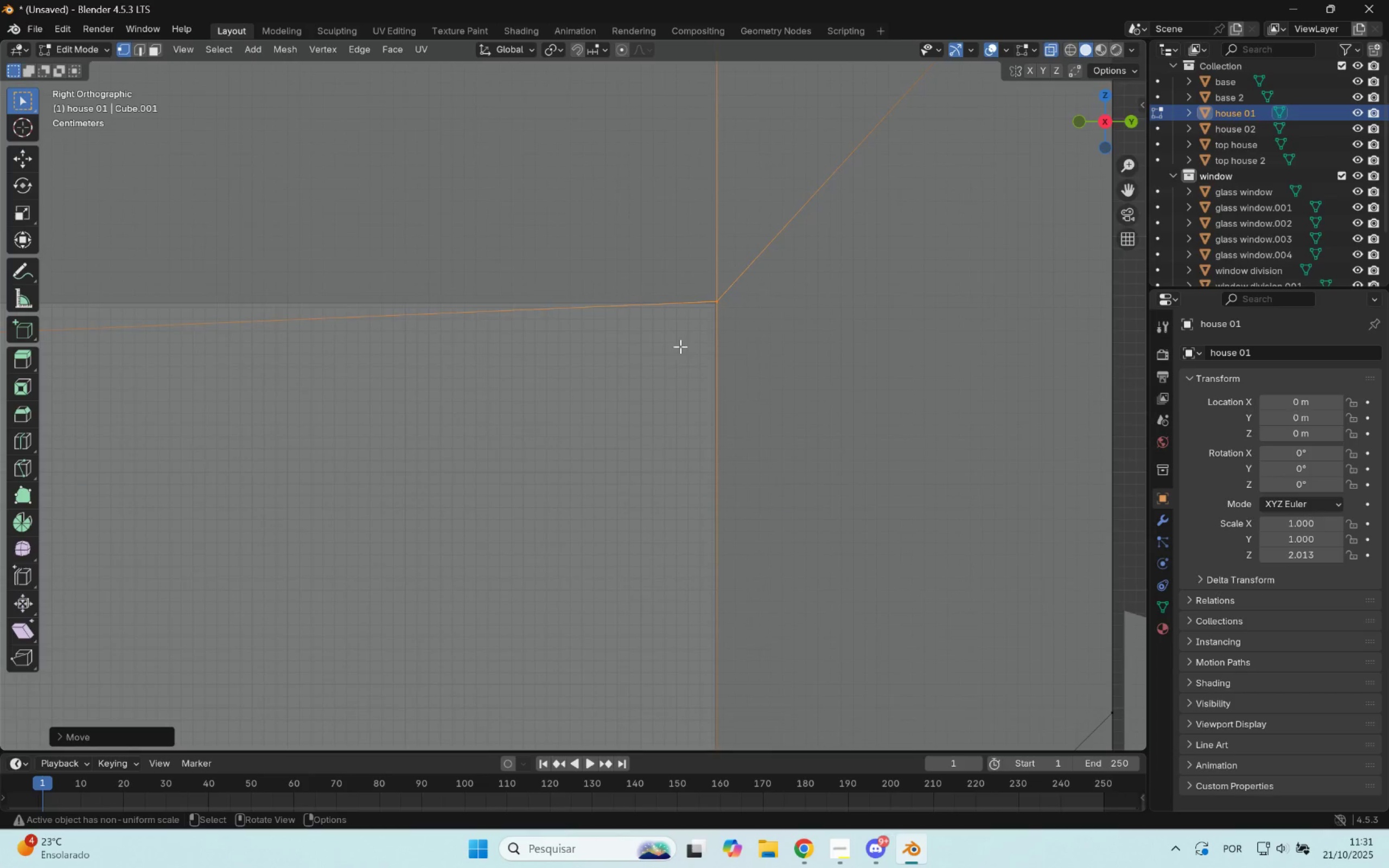 
scroll: coordinate [737, 350], scroll_direction: up, amount: 4.0
 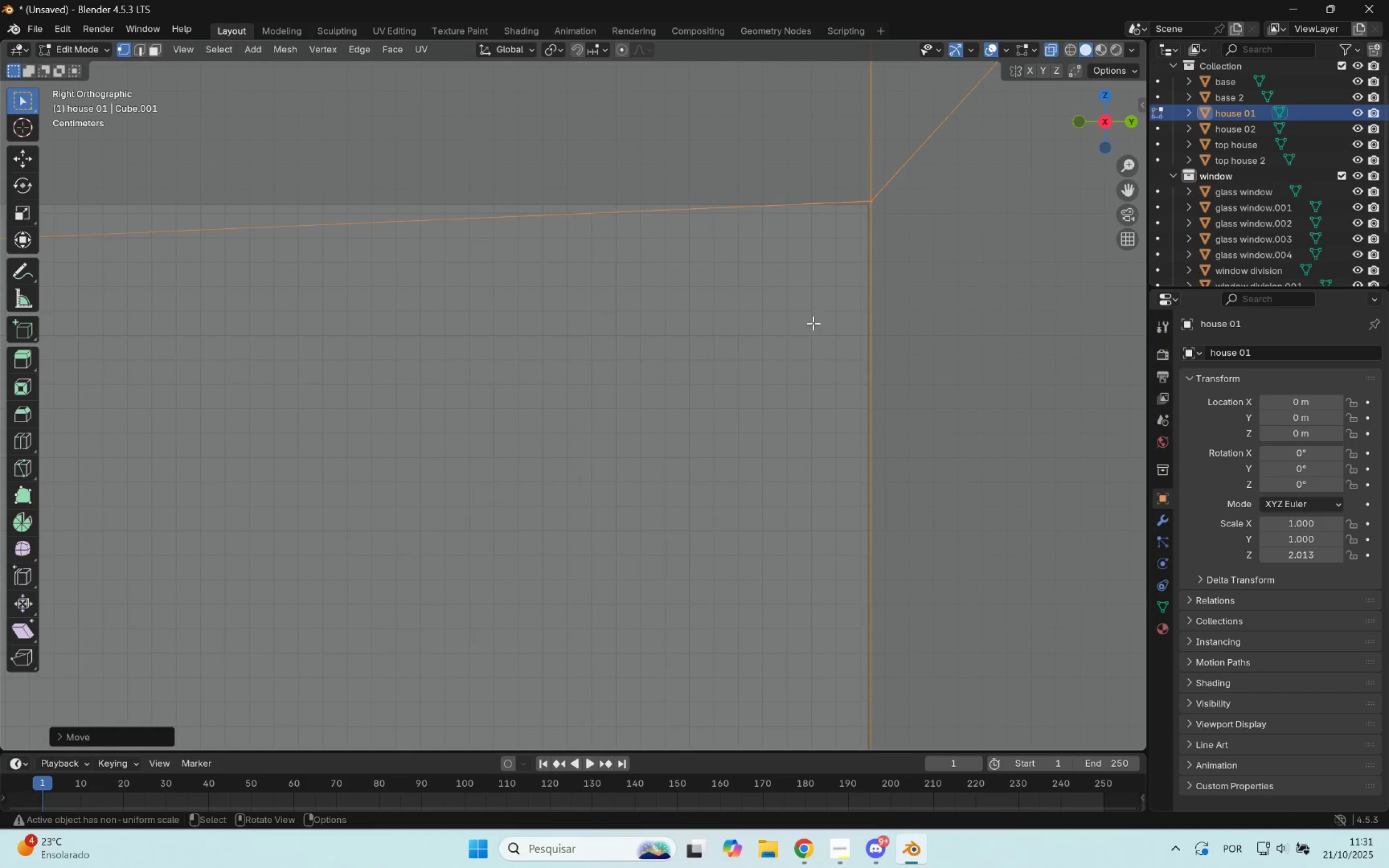 
hold_key(key=ShiftLeft, duration=0.51)
 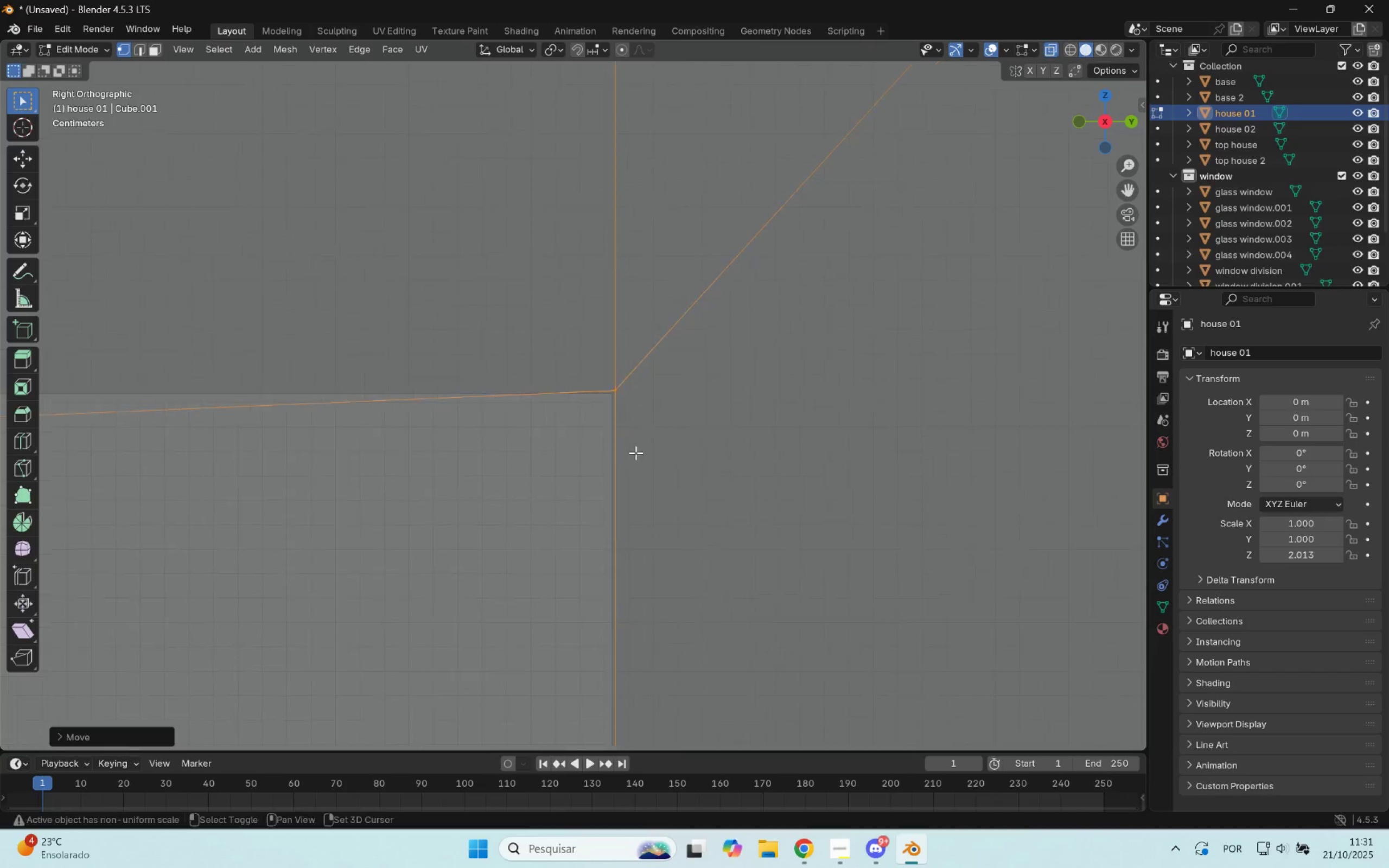 
scroll: coordinate [704, 353], scroll_direction: down, amount: 12.0
 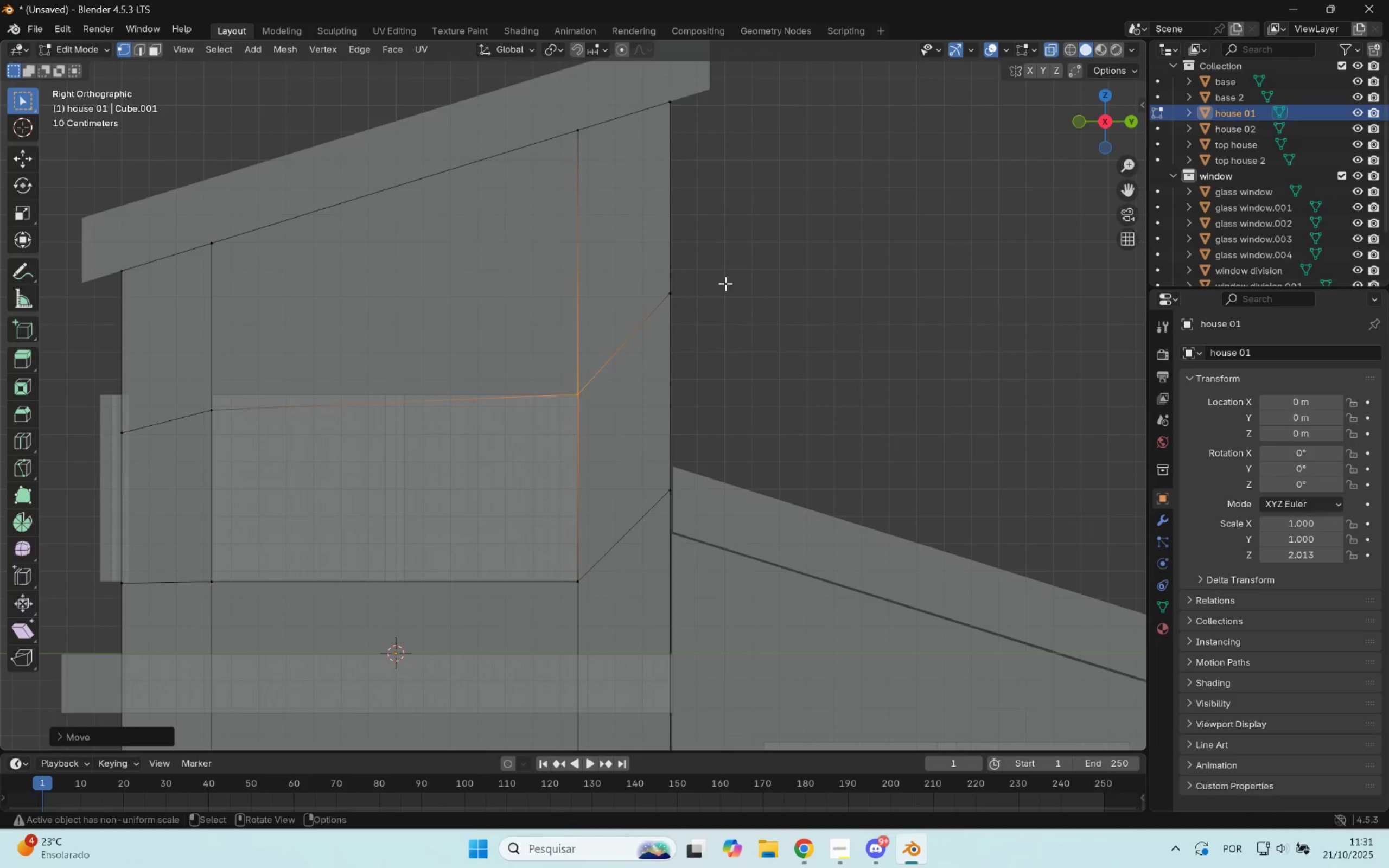 
left_click_drag(start_coordinate=[721, 239], to_coordinate=[643, 529])
 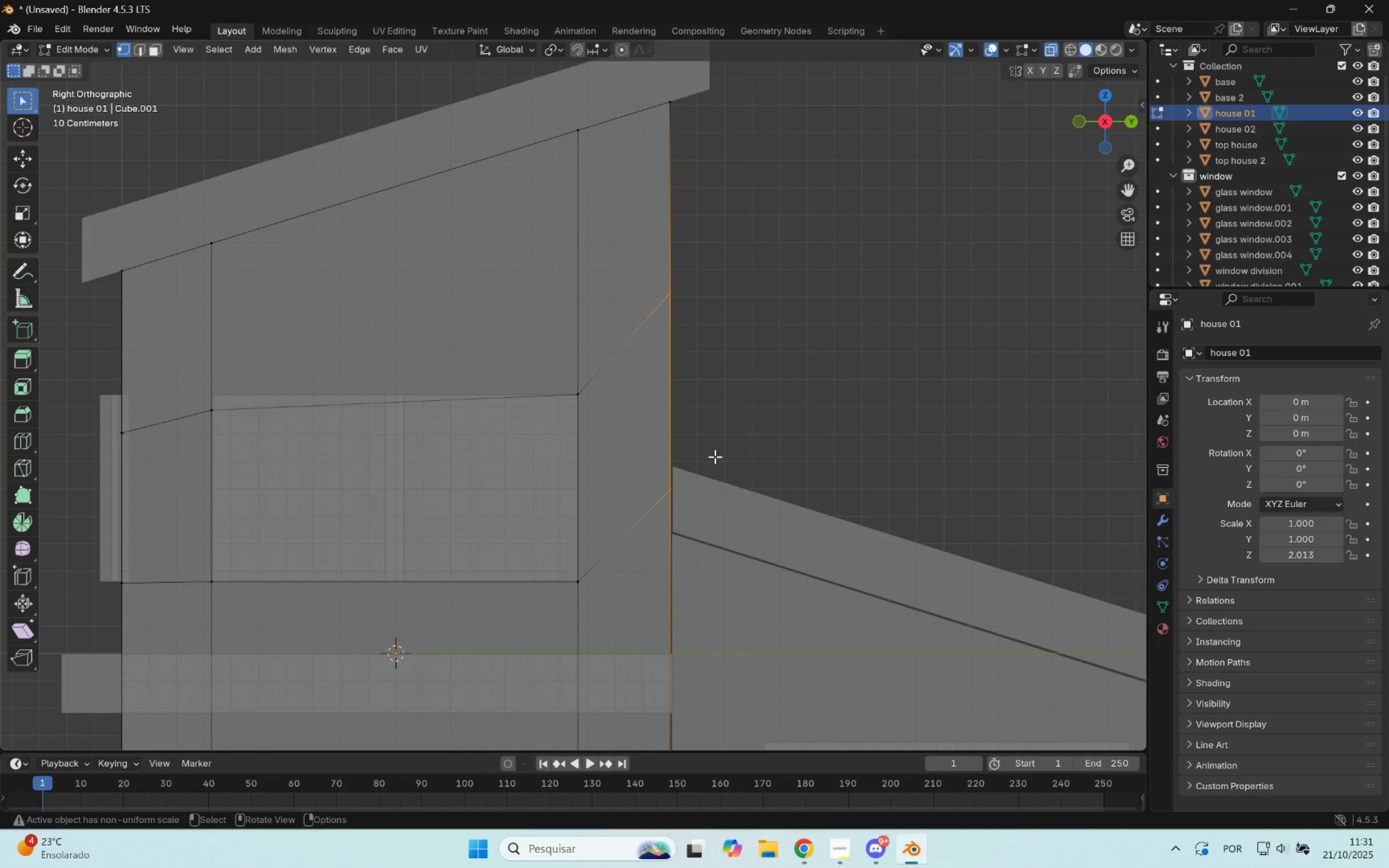 
type(gz)
 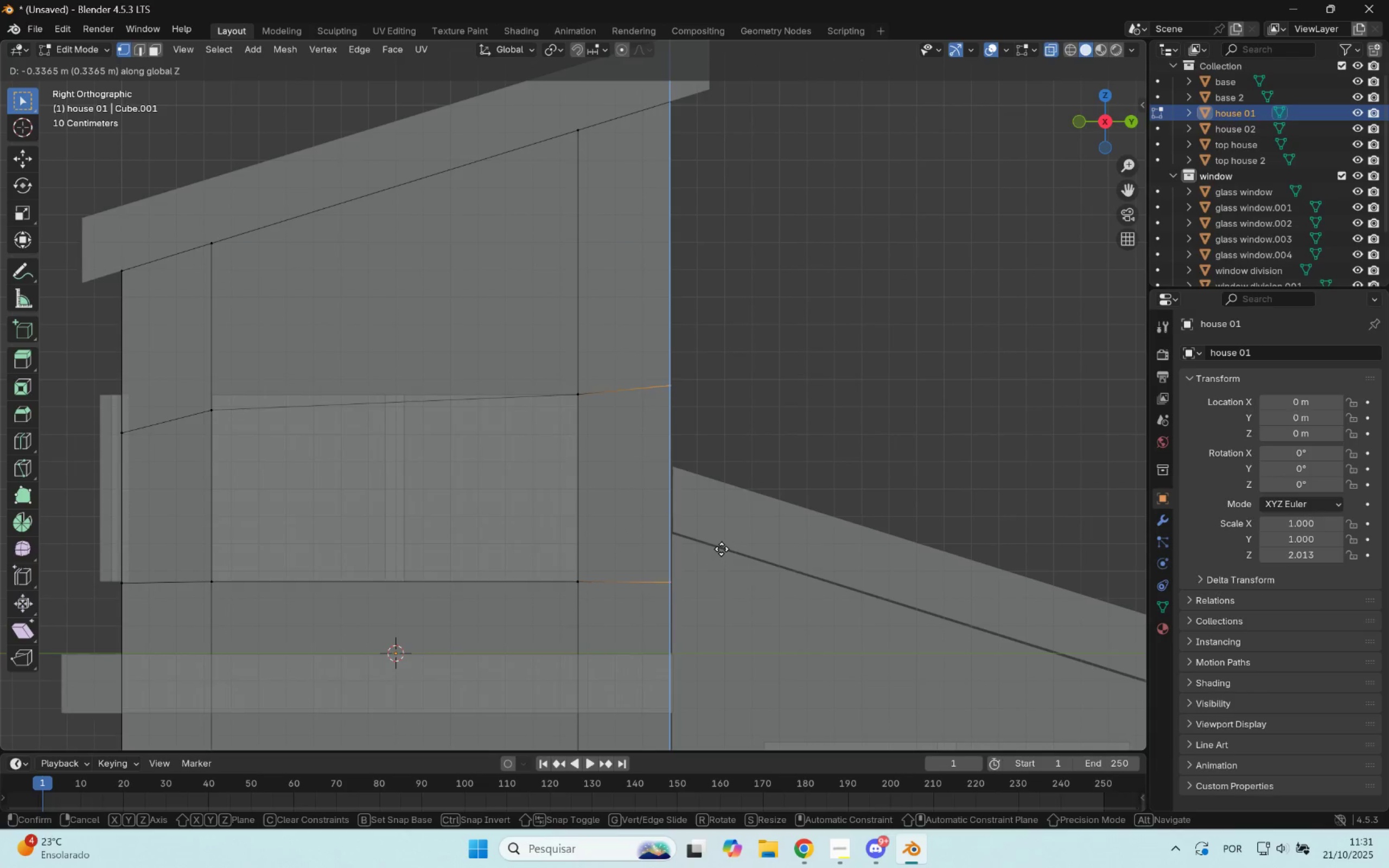 
hold_key(key=ShiftLeft, duration=1.21)
left_click([722, 546])
 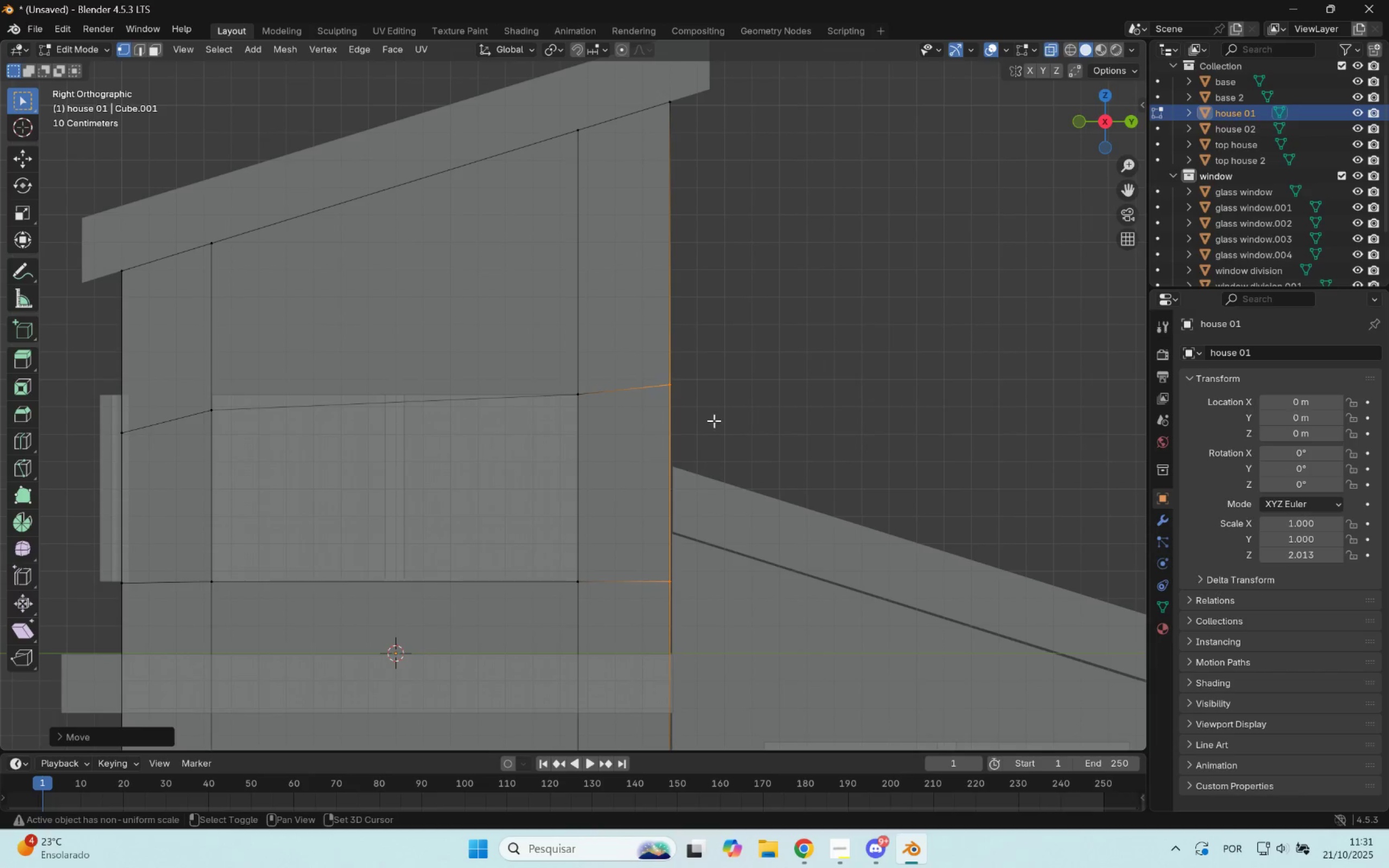 
left_click_drag(start_coordinate=[702, 361], to_coordinate=[641, 404])
 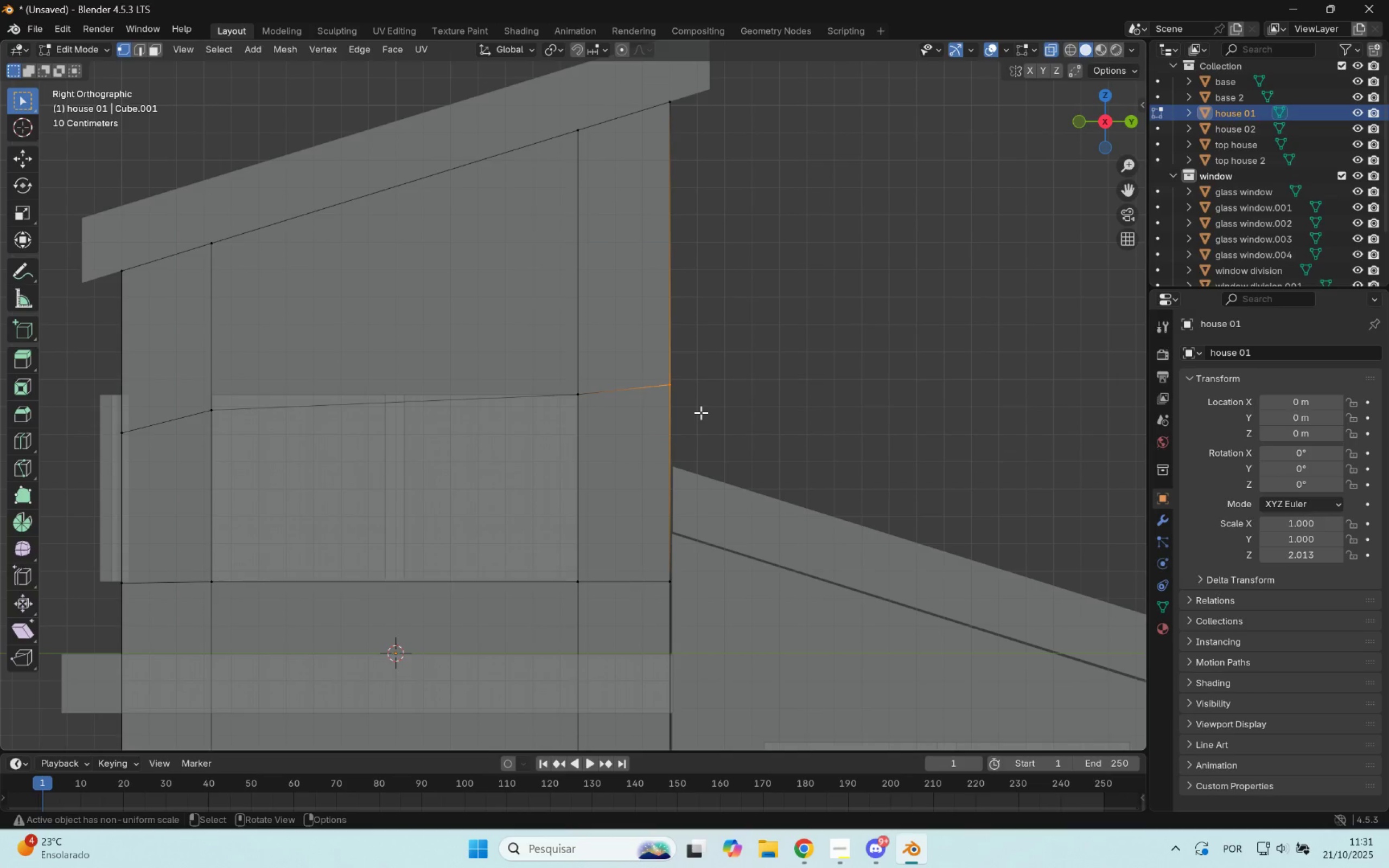 
type(gZz)
 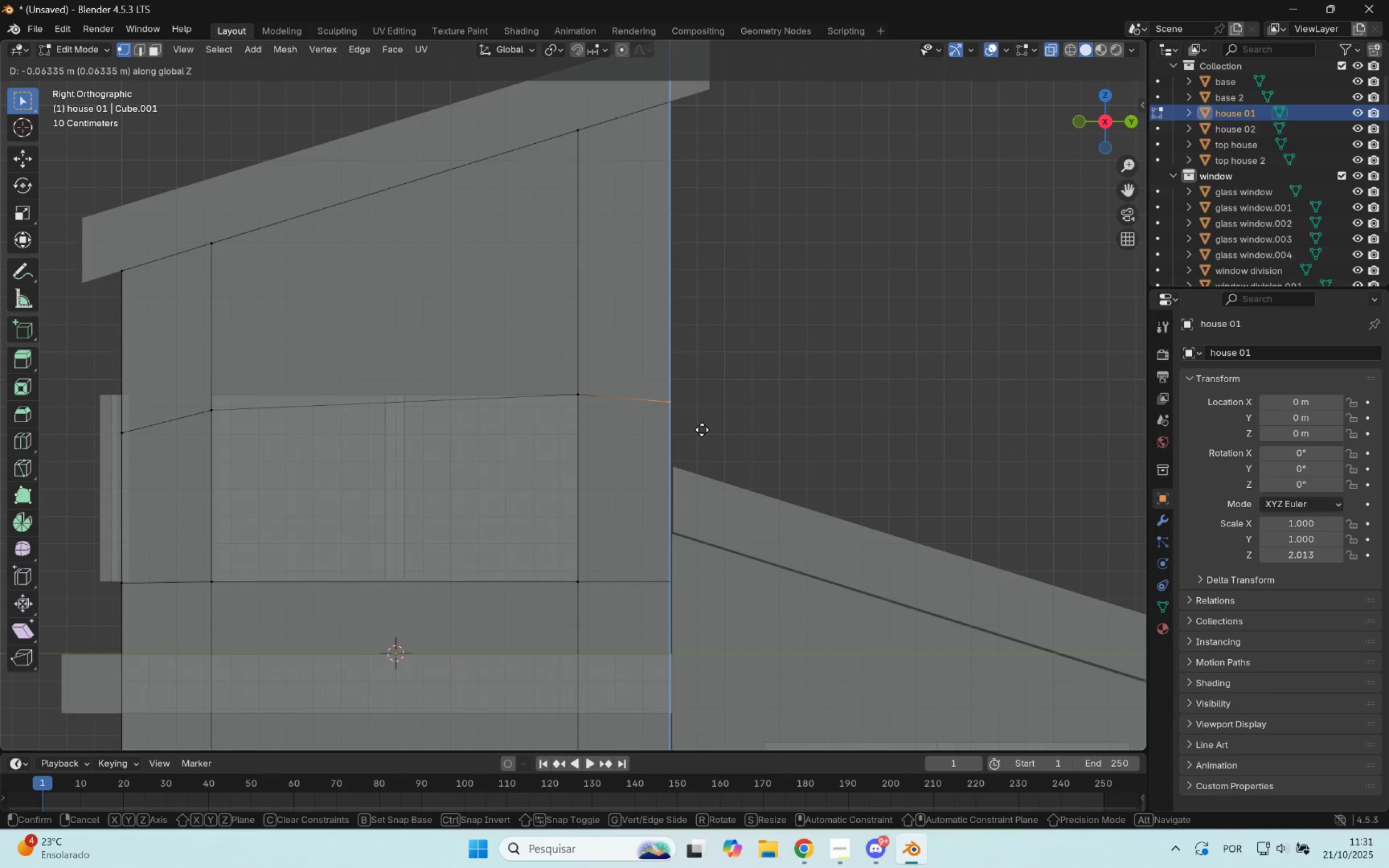 
hold_key(key=ShiftLeft, duration=1.52)
 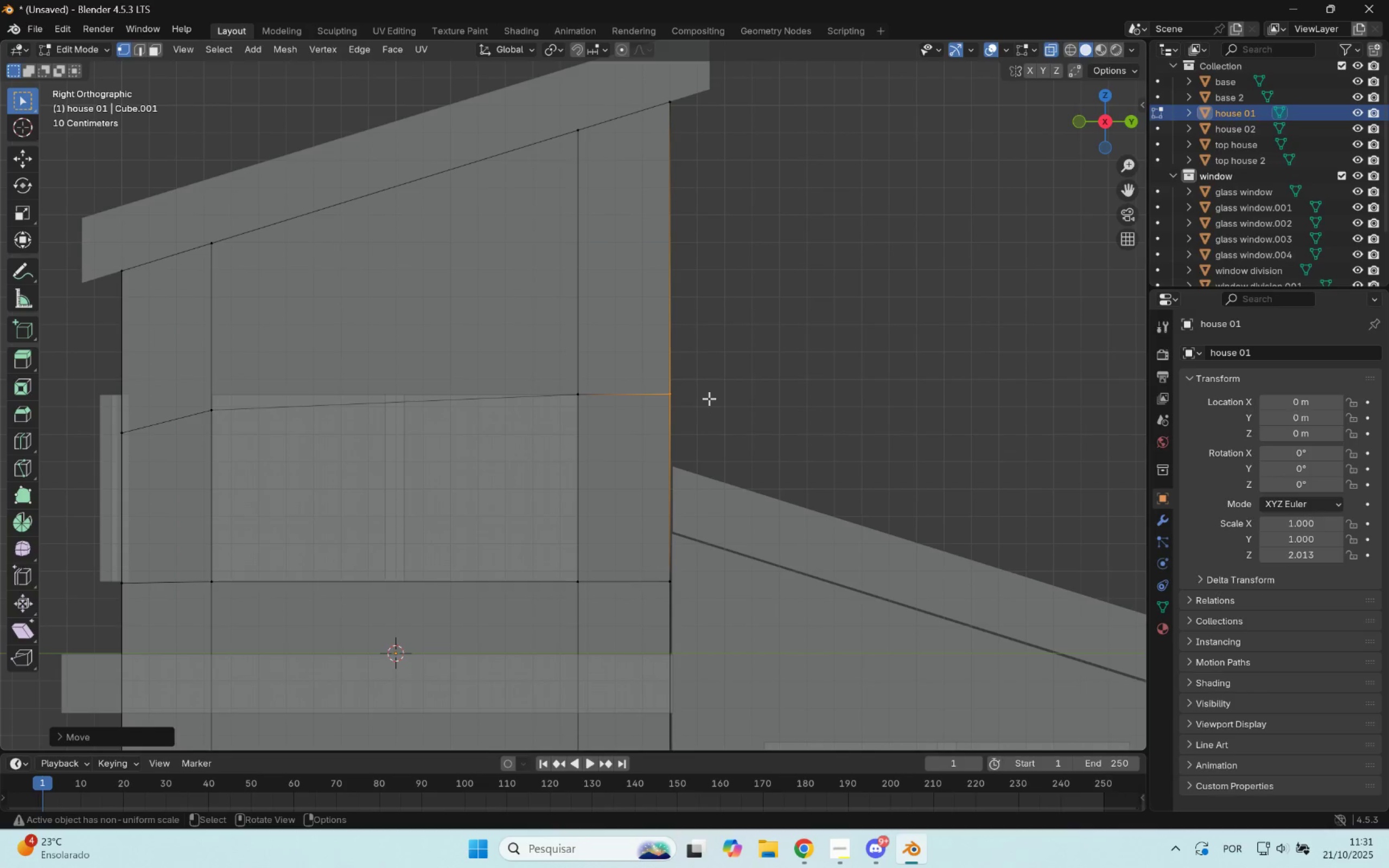 
hold_key(key=ShiftLeft, duration=0.47)
left_click([709, 399])
 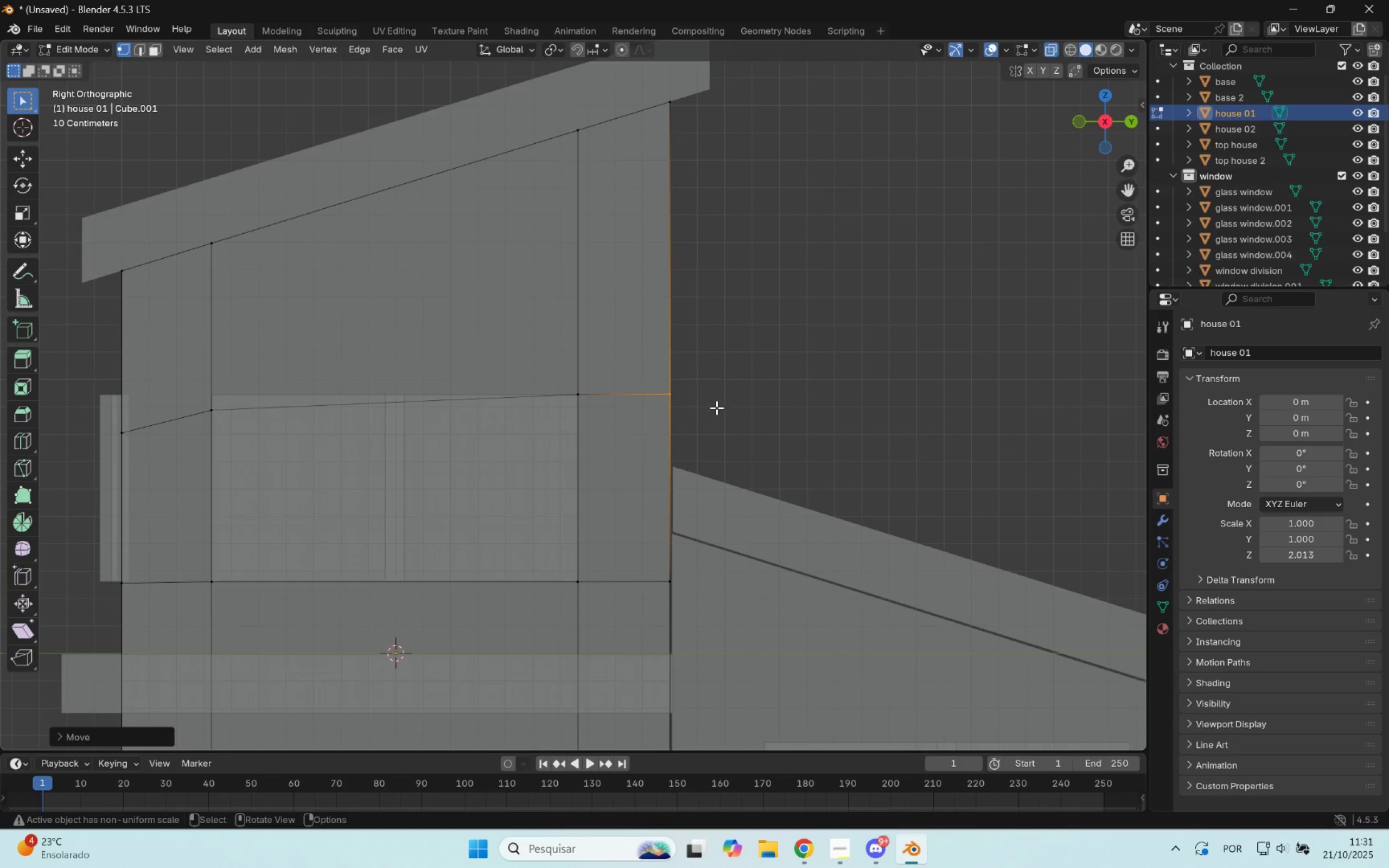 
left_click([723, 406])
 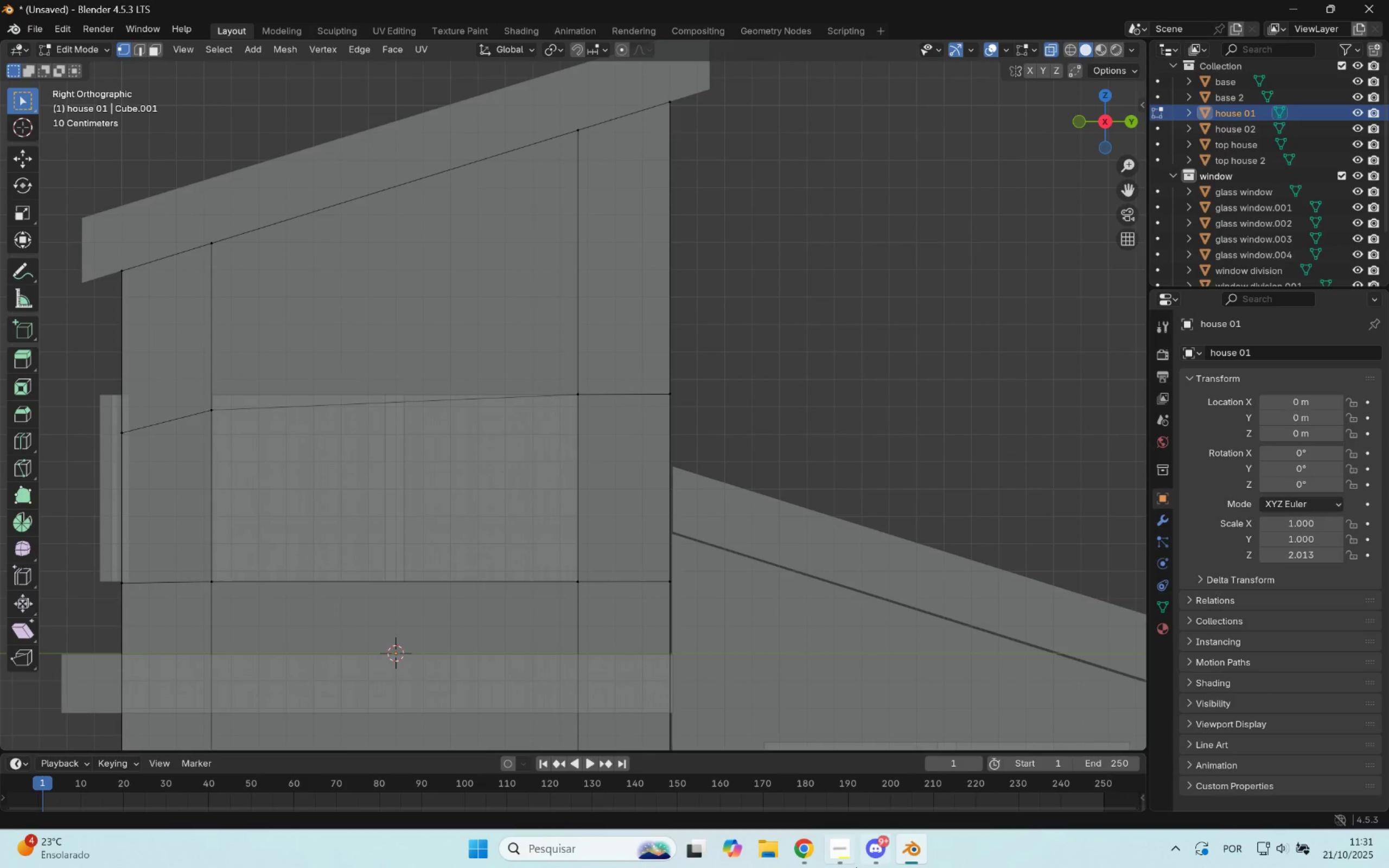 
left_click([848, 854])